 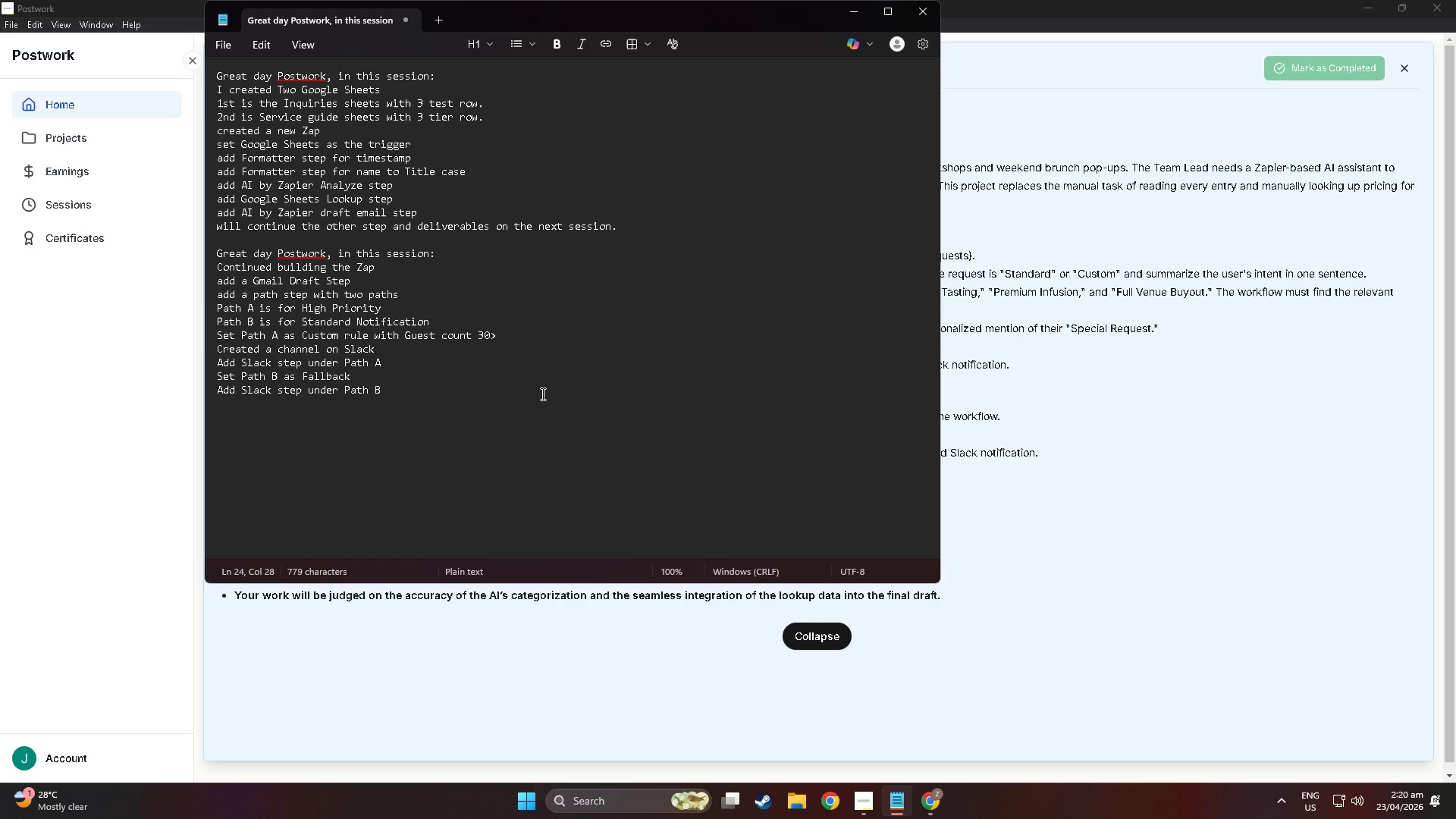 
hold_key(key=ShiftLeft, duration=0.61)
 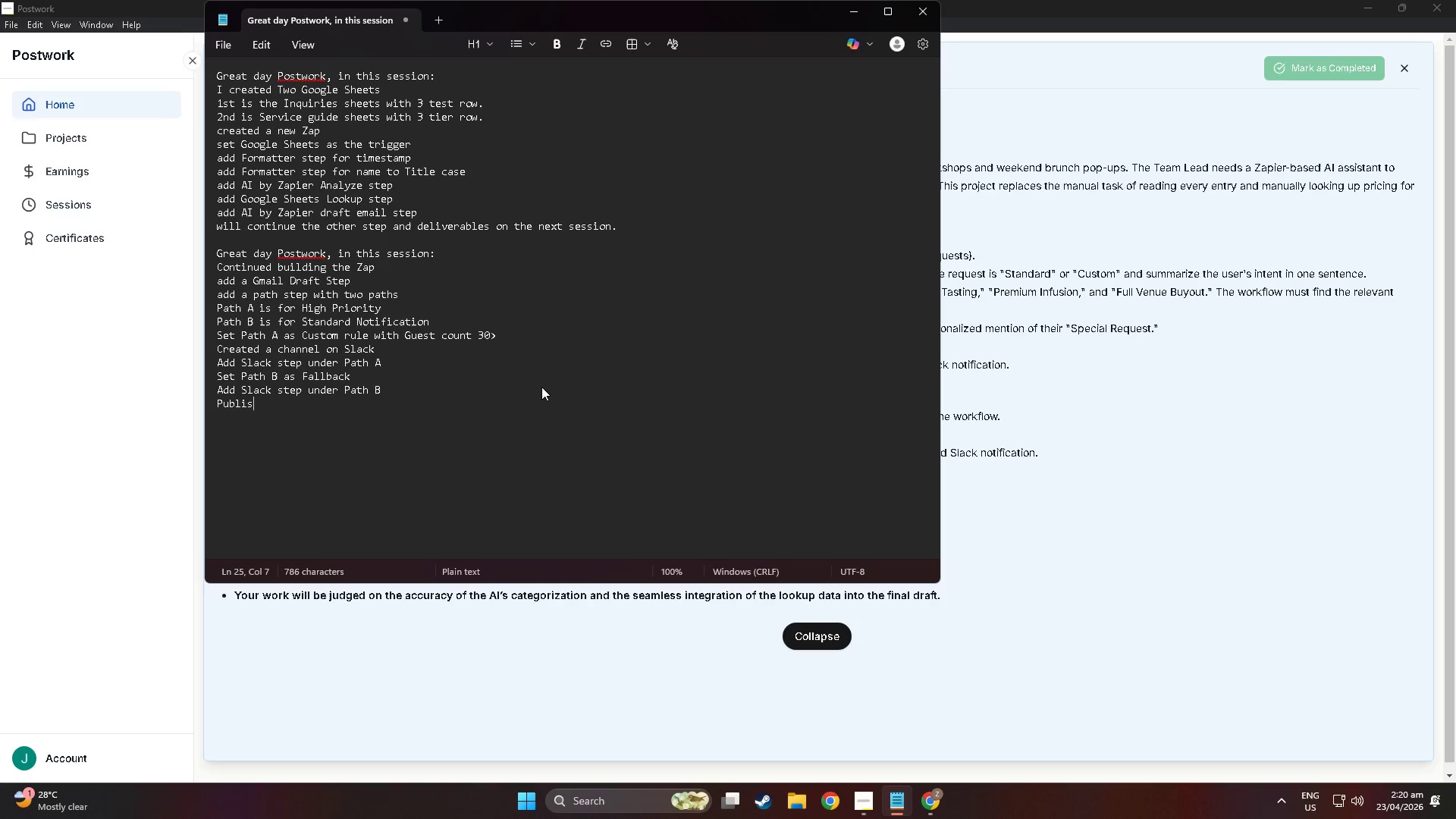 
hold_key(key=ShiftLeft, duration=0.41)
 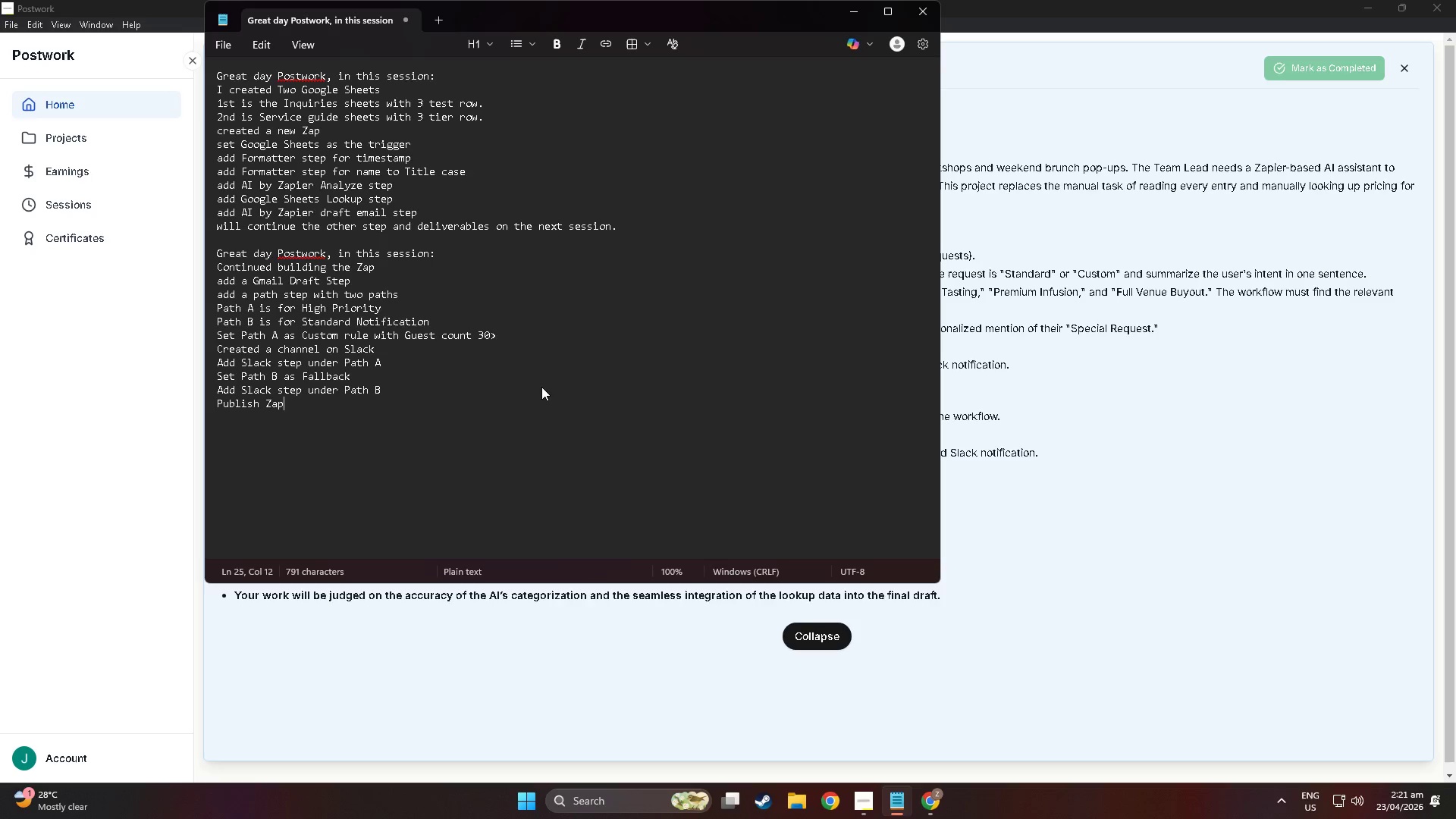 
wait(24.09)
 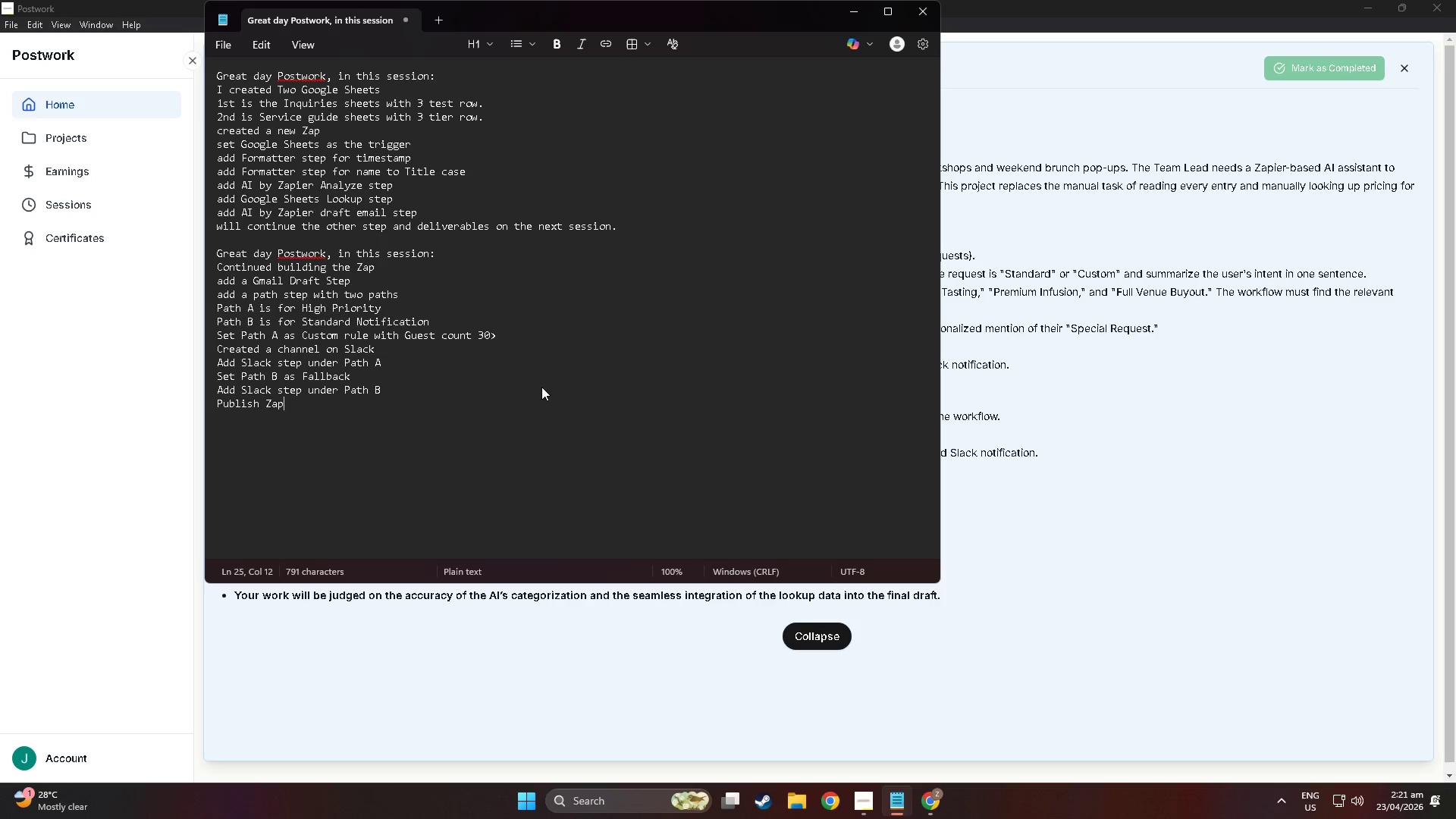 
left_click([840, 8])
 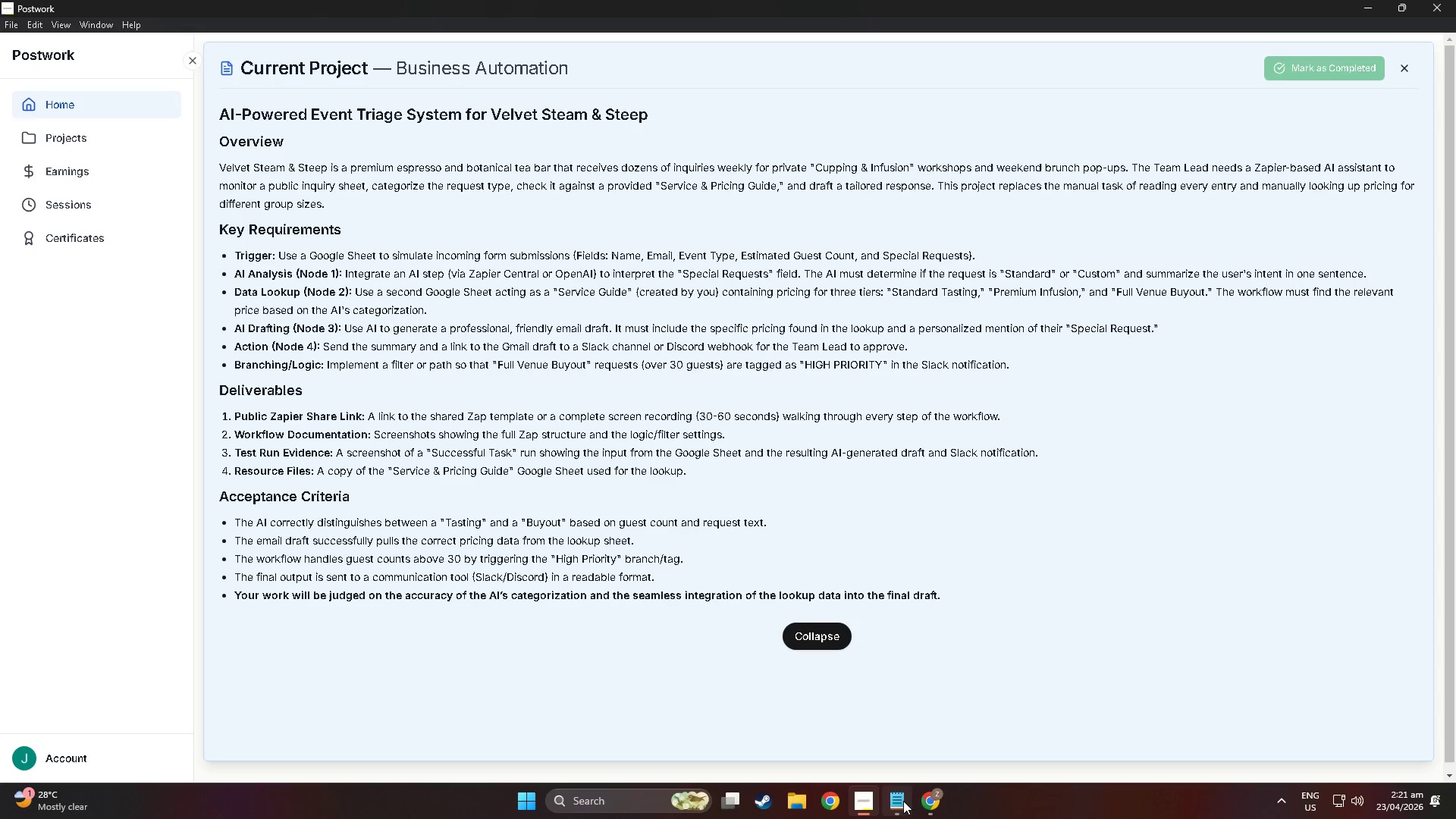 
left_click([927, 801])
 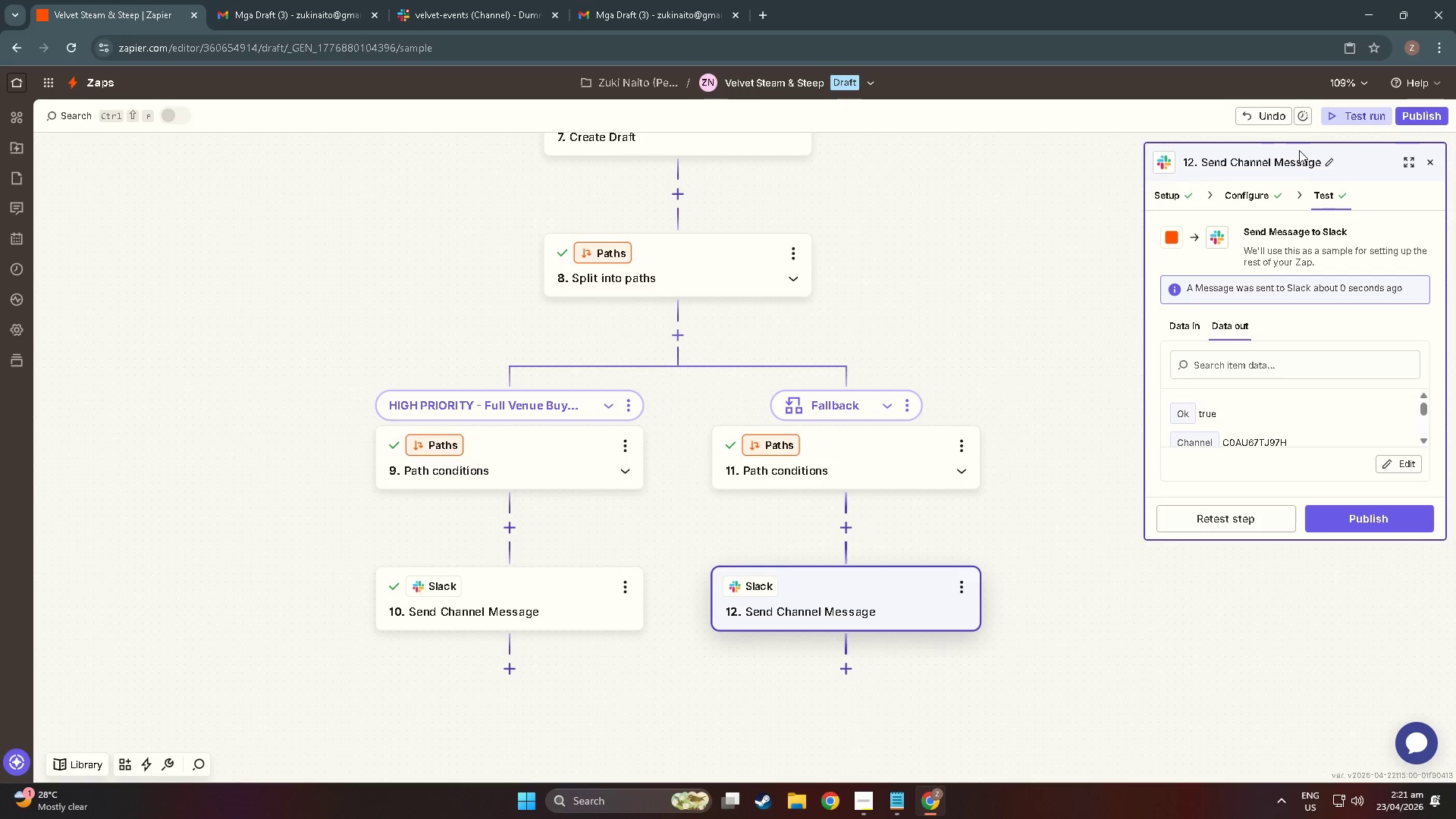 
left_click([1022, 265])
 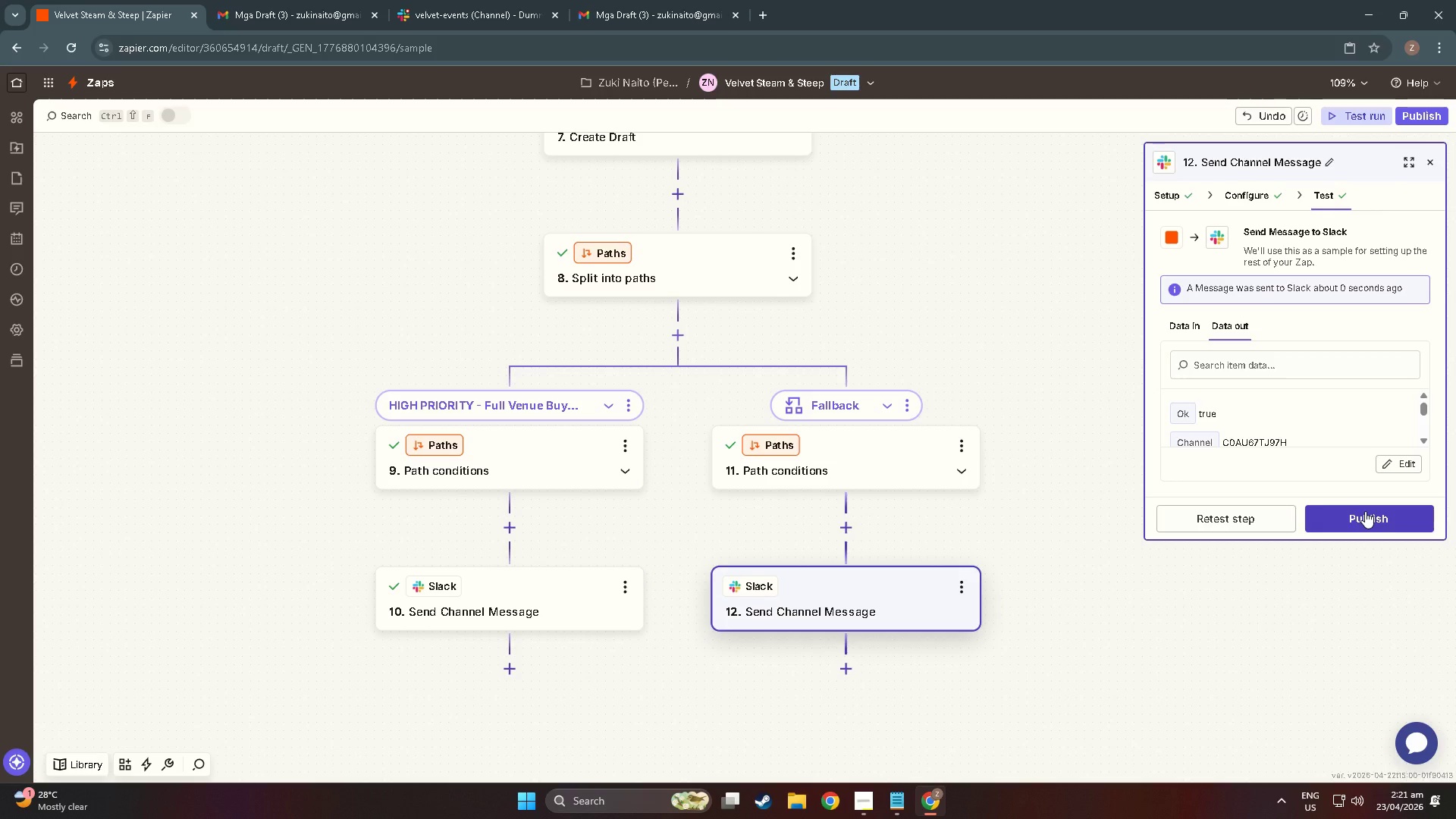 
left_click([1053, 328])
 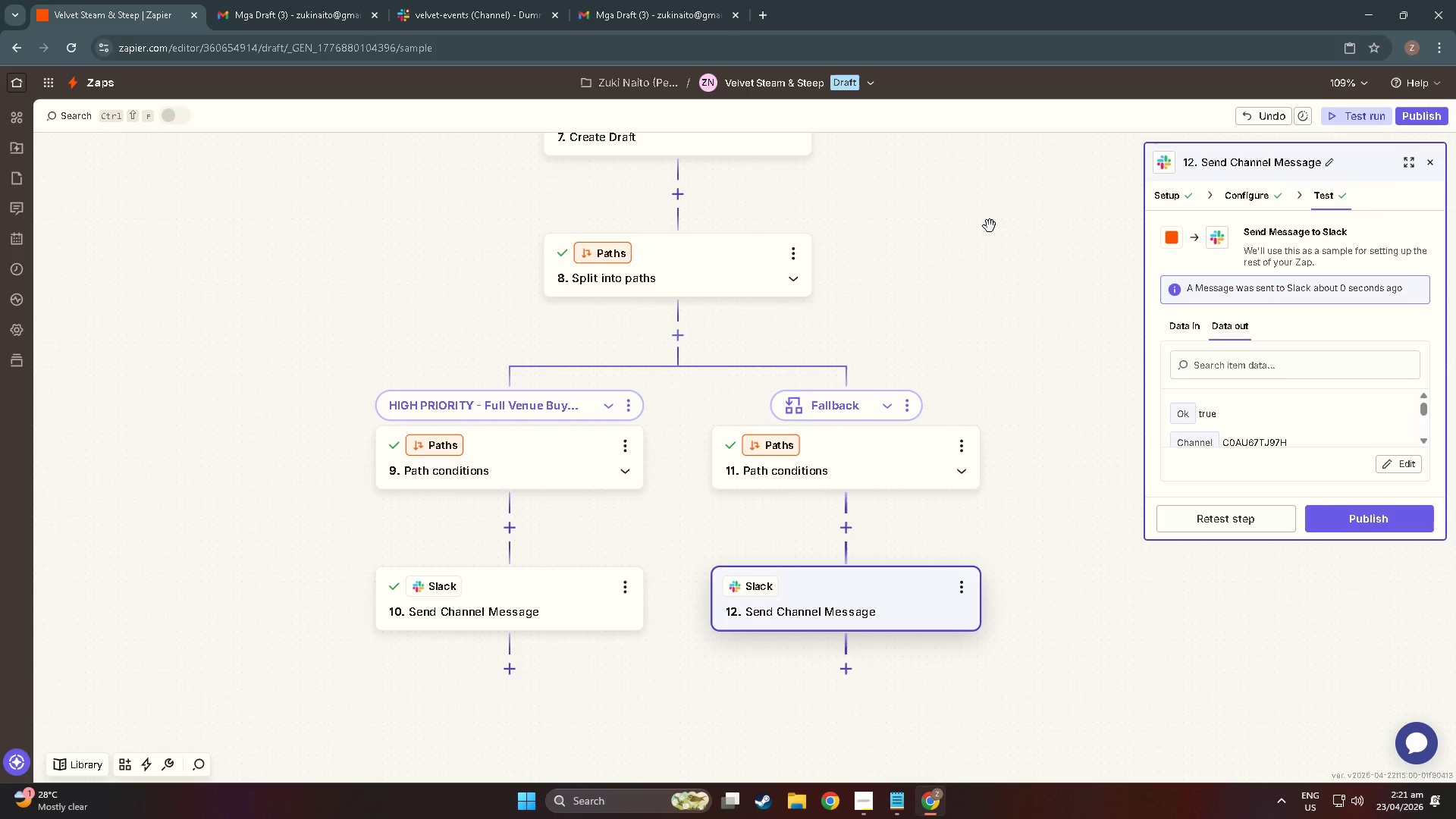 
wait(9.36)
 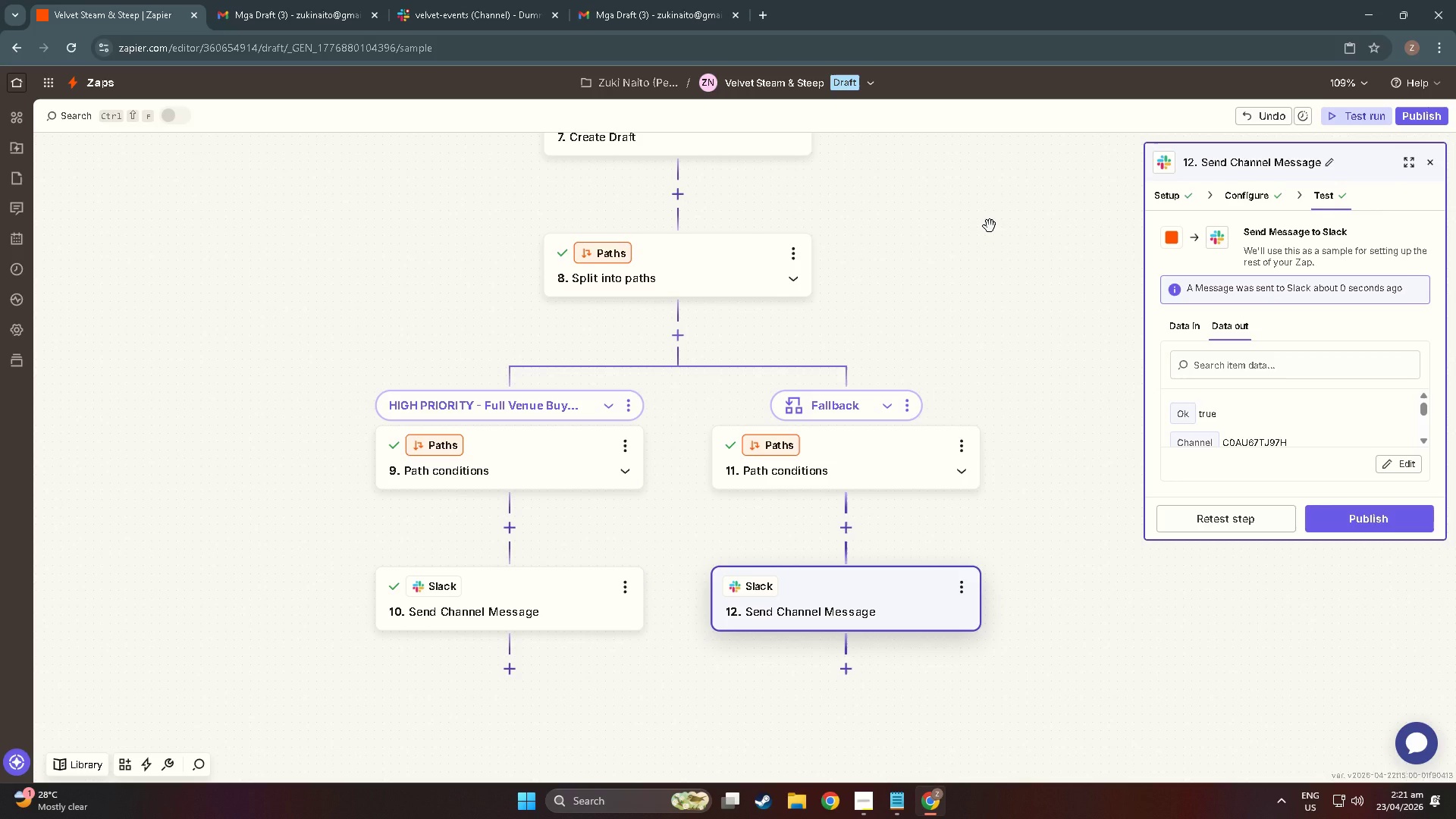 
left_click([770, 13])
 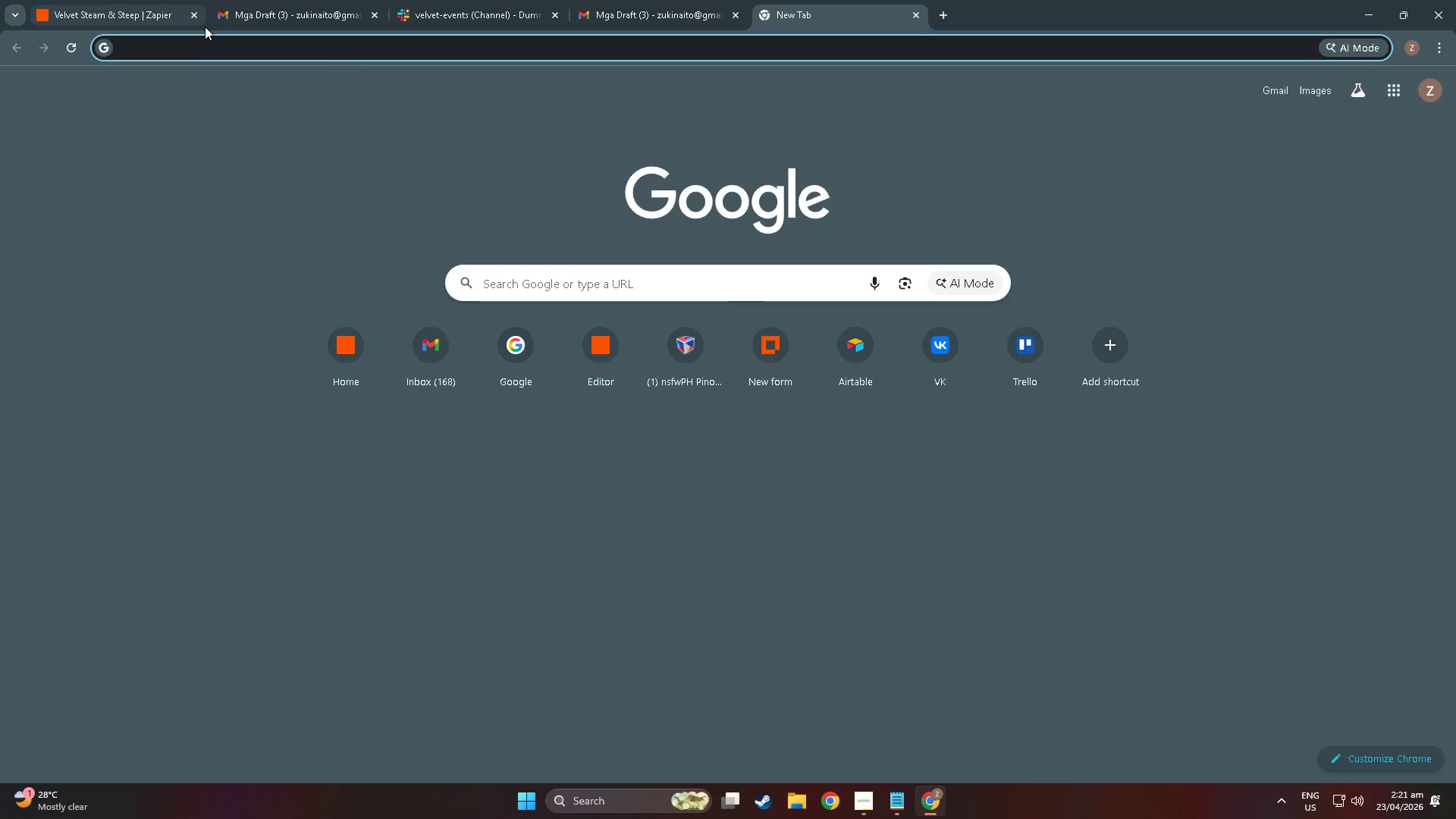 
type(sheets)
 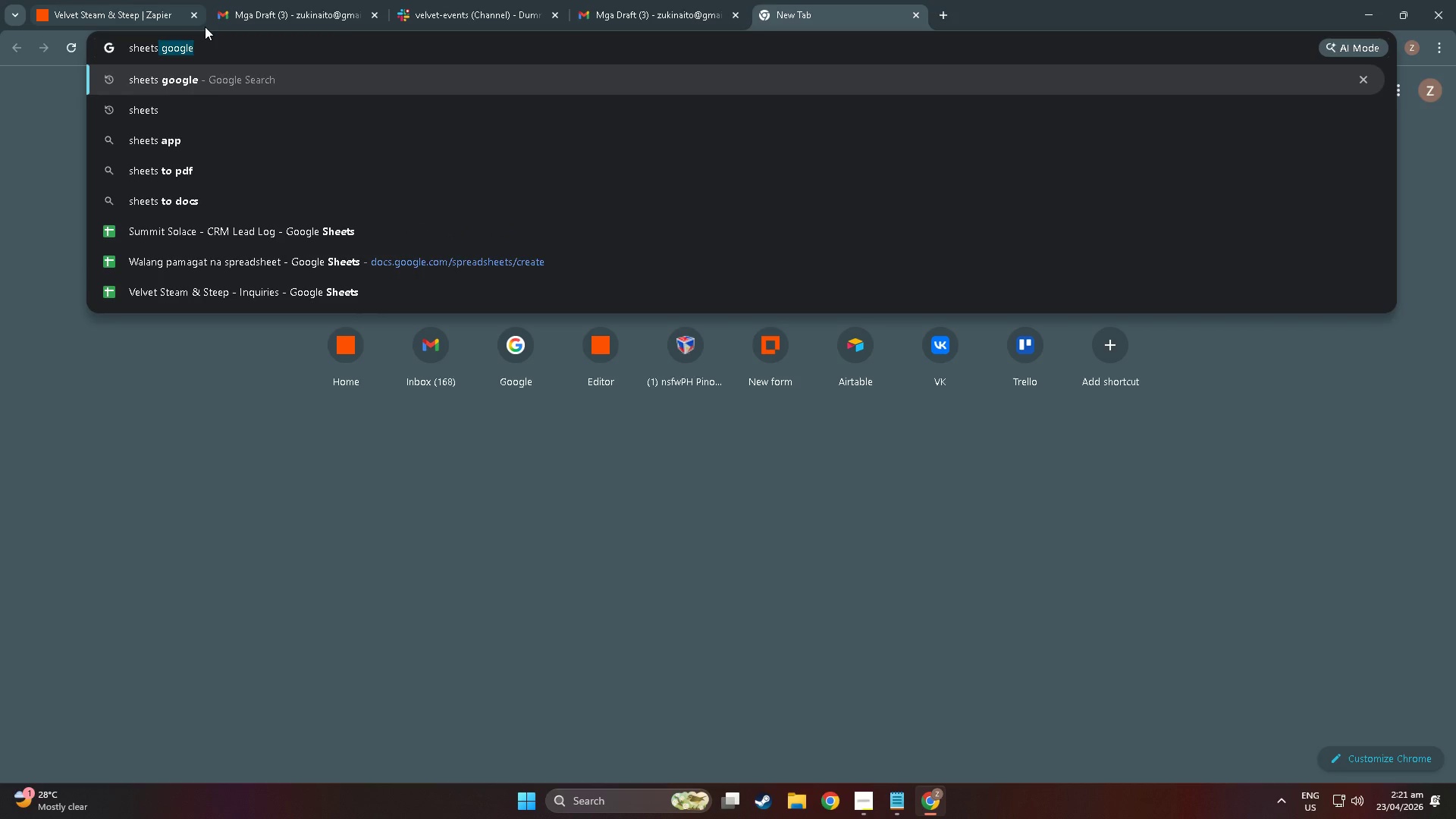 
key(Enter)
 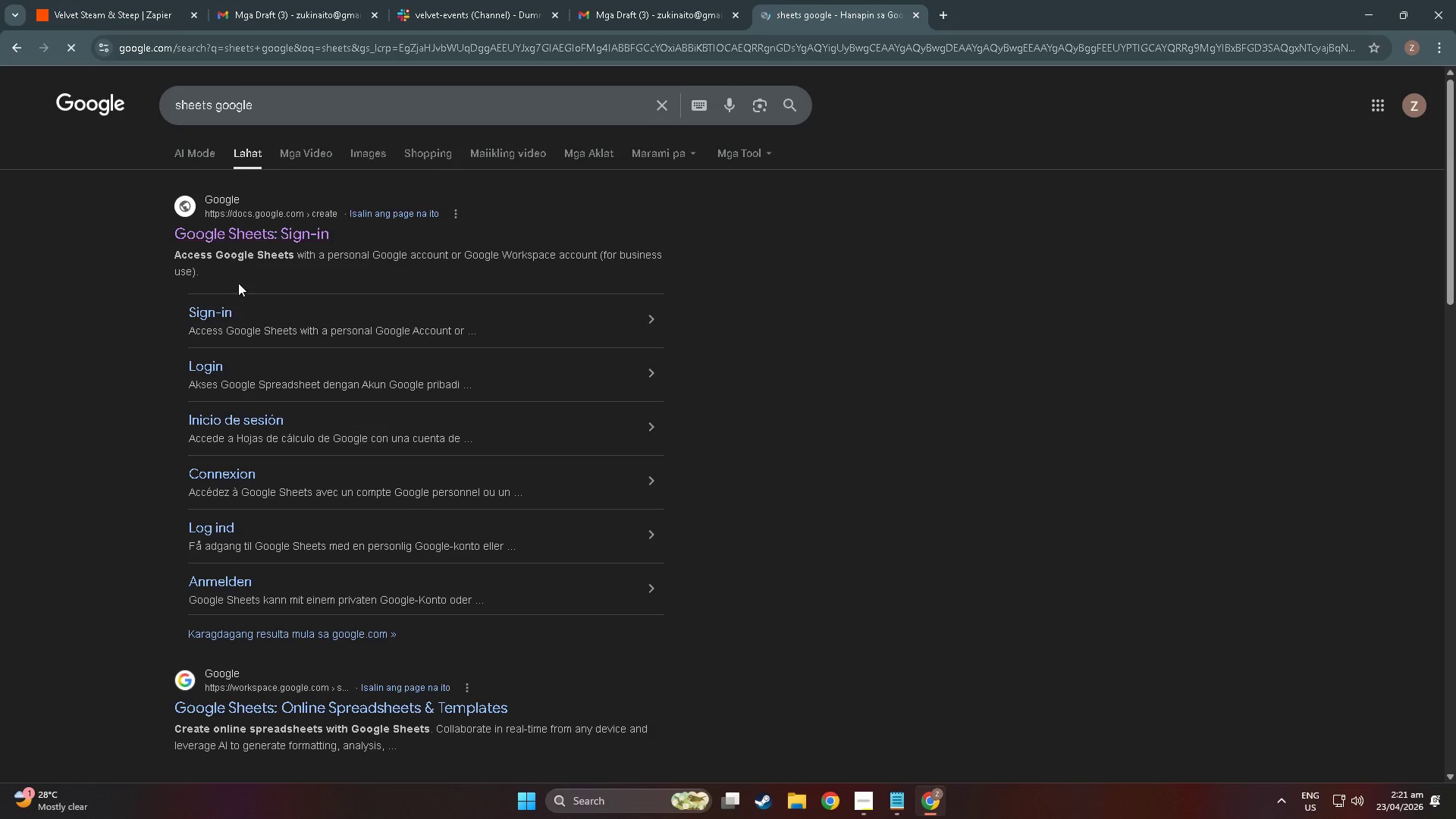 
left_click([244, 237])
 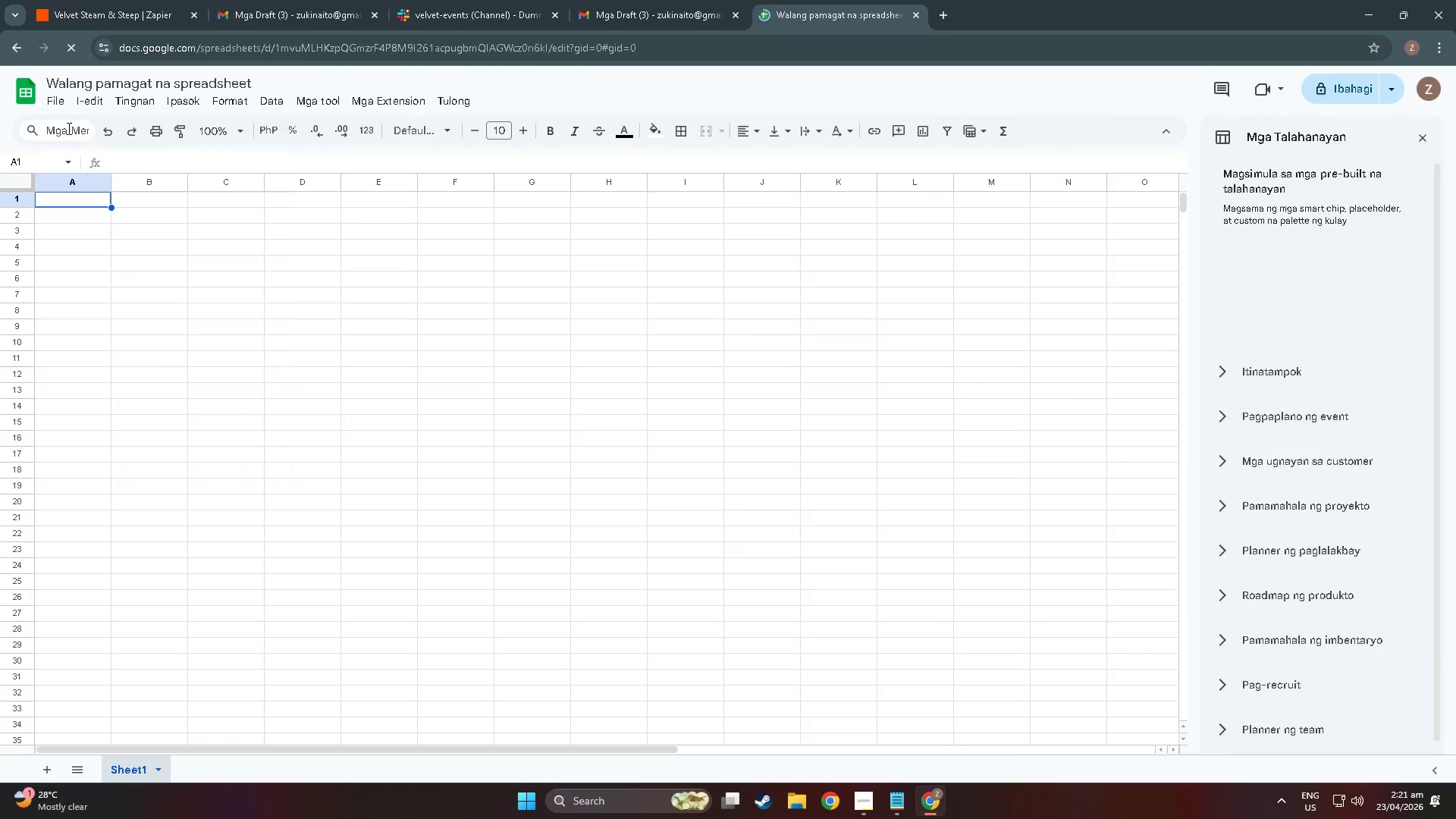 
left_click([47, 98])
 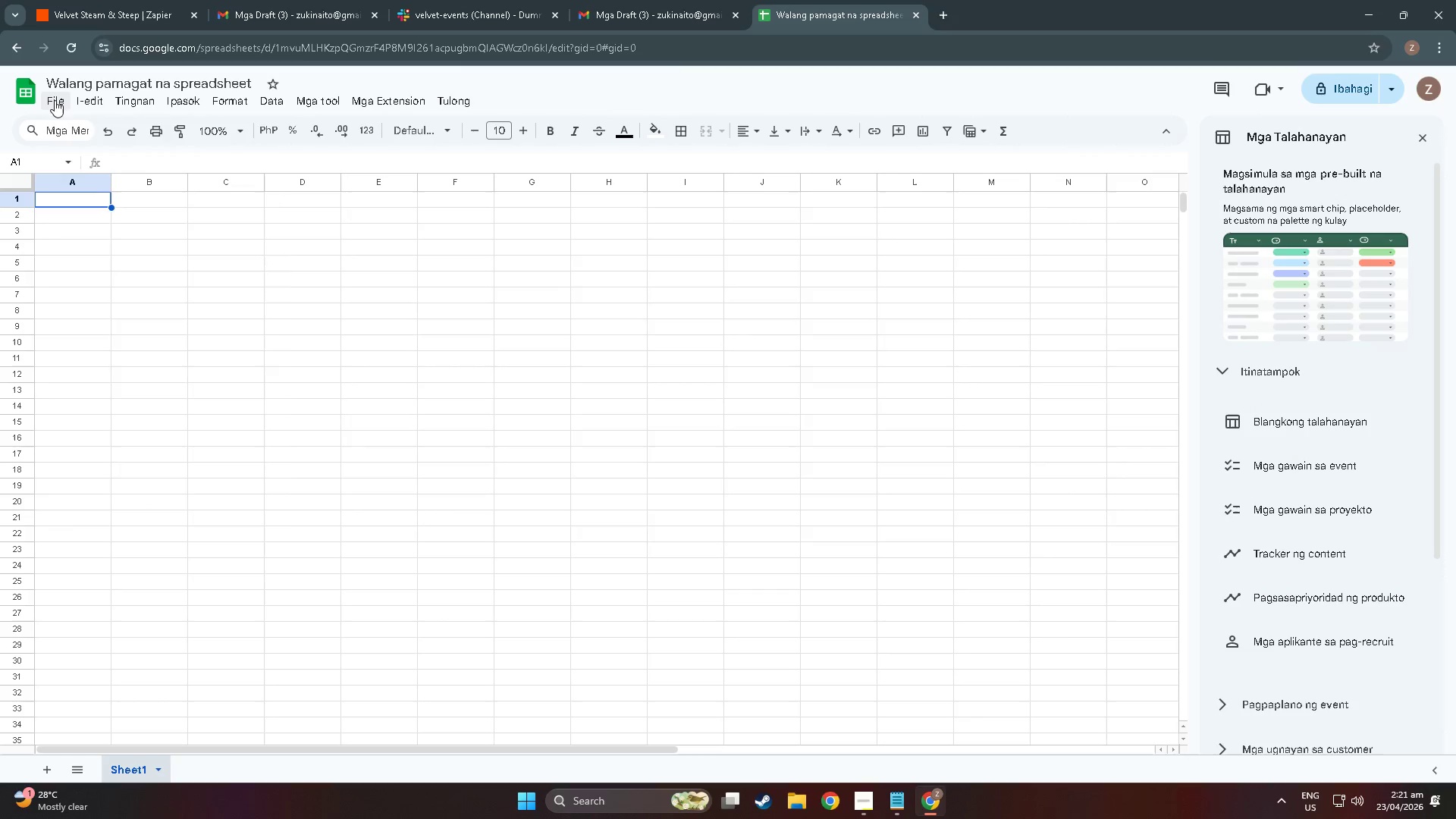 
left_click([54, 98])
 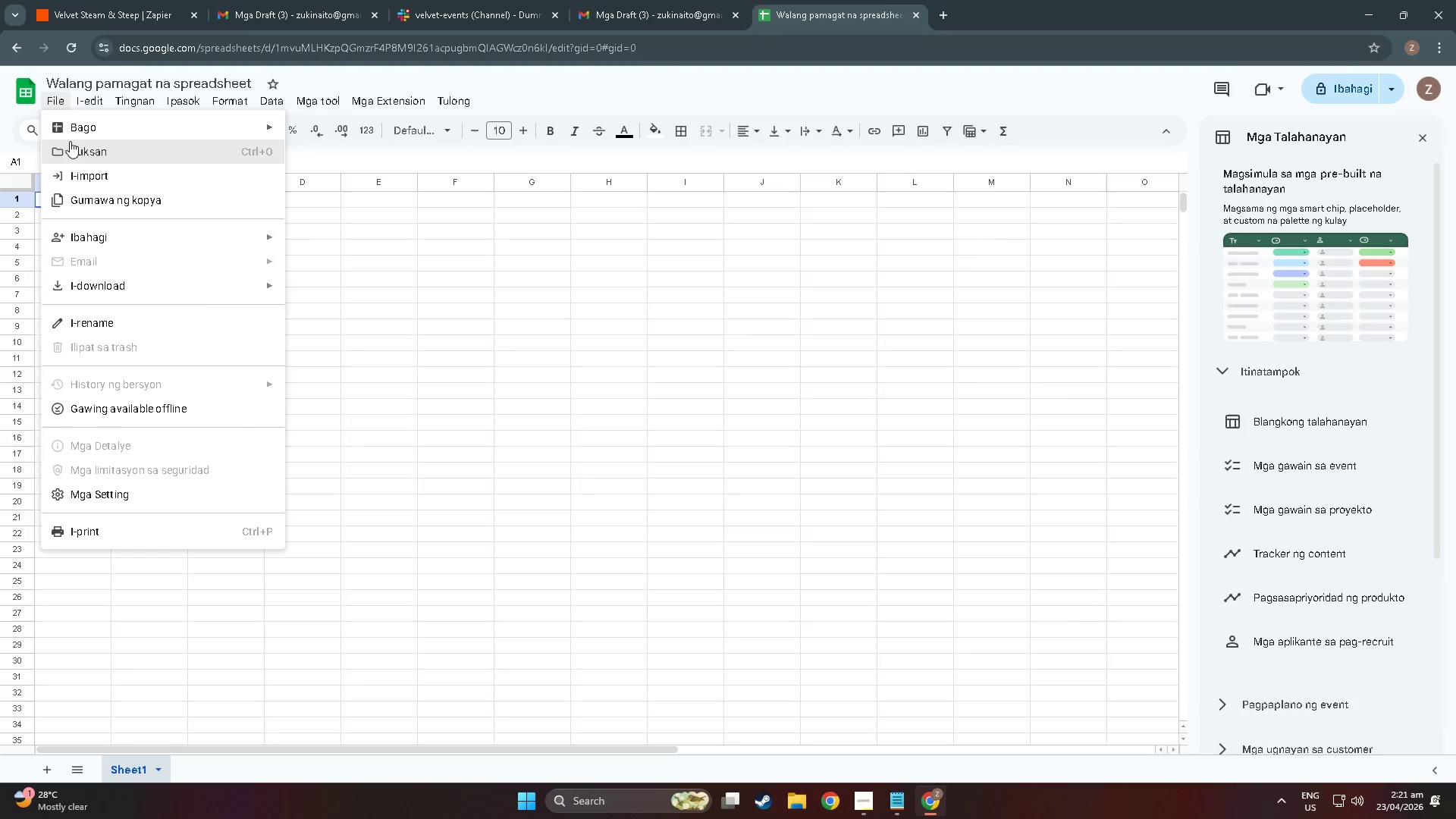 
left_click([70, 142])
 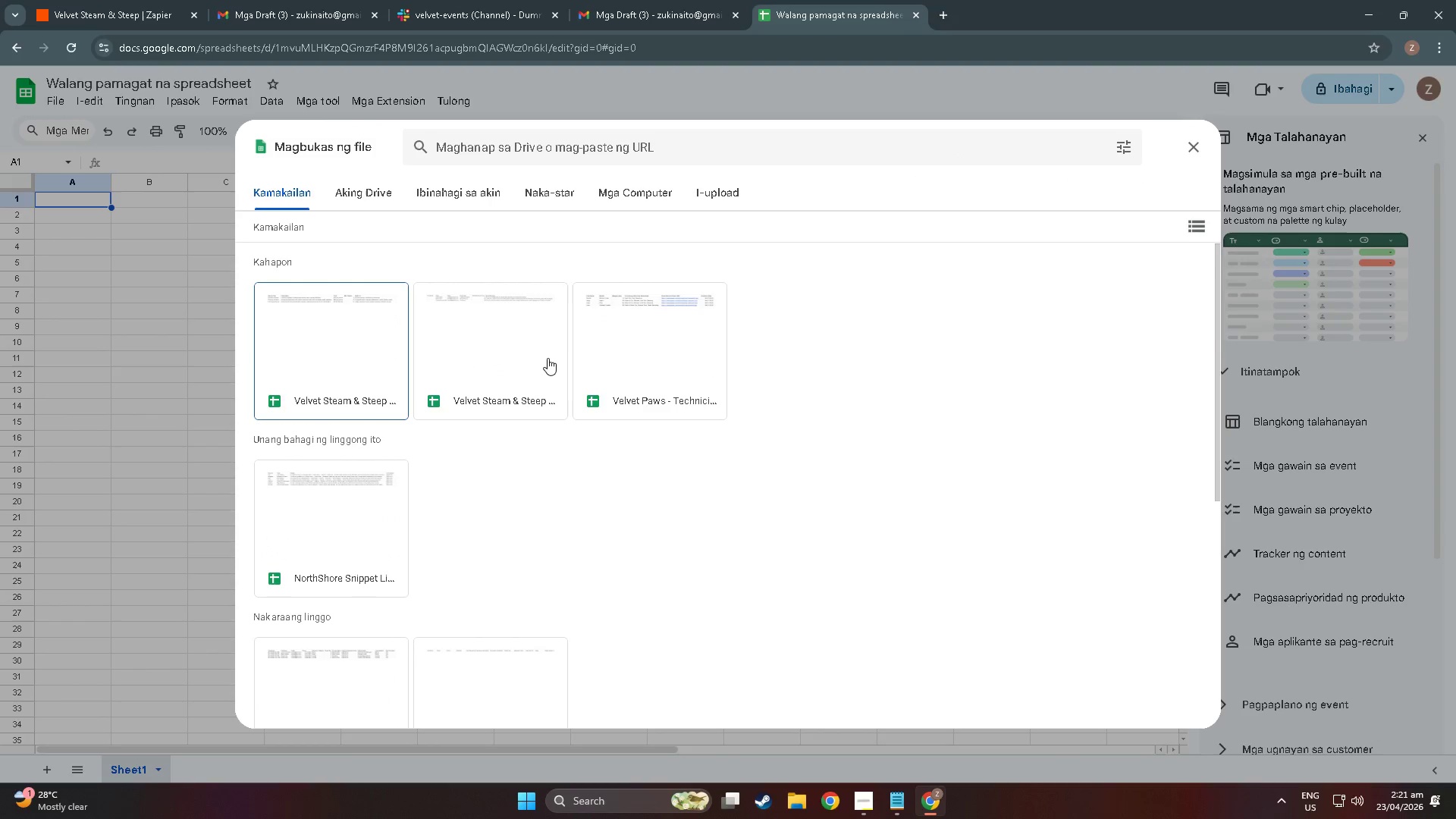 
wait(6.22)
 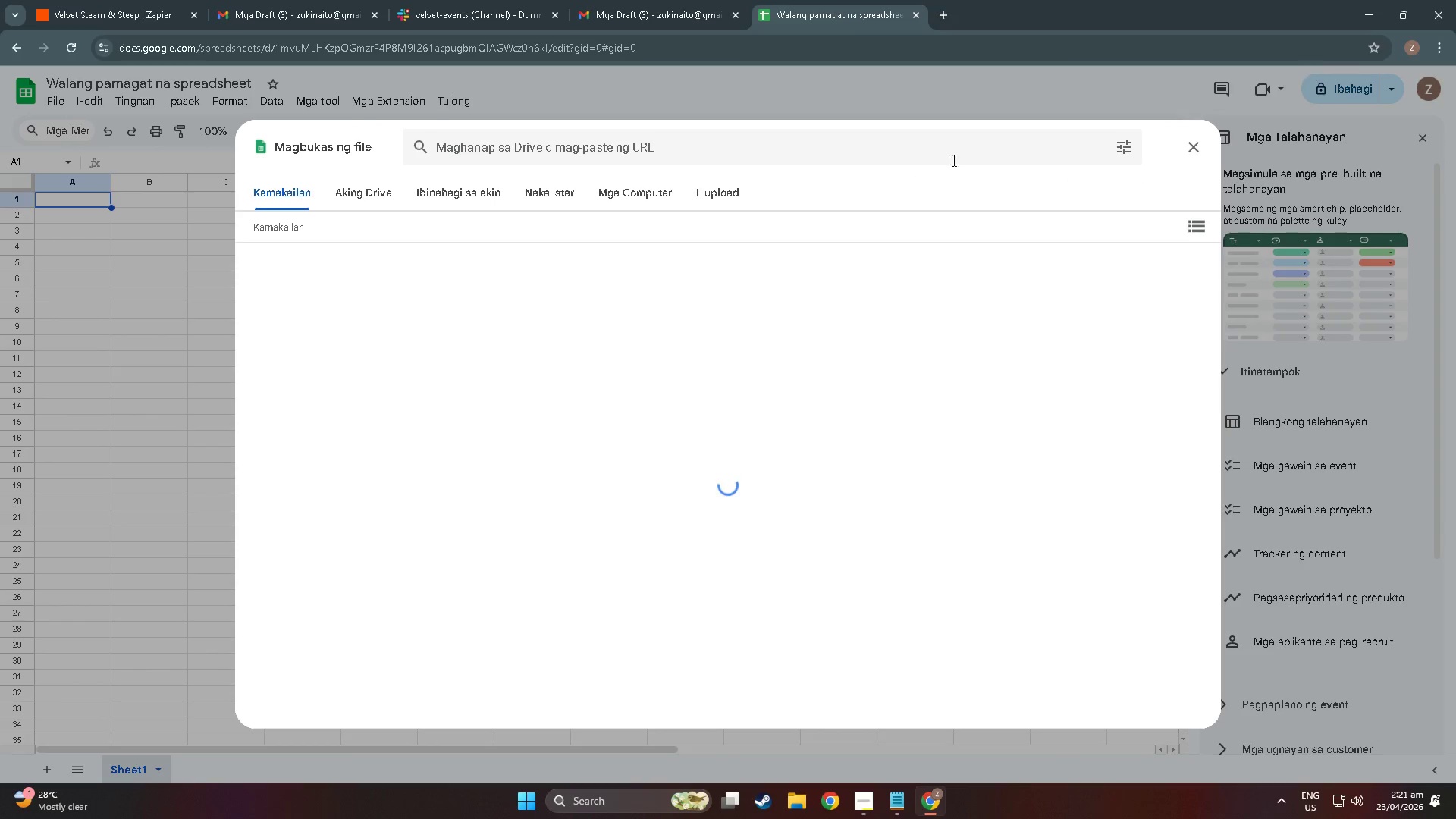 
double_click([294, 320])
 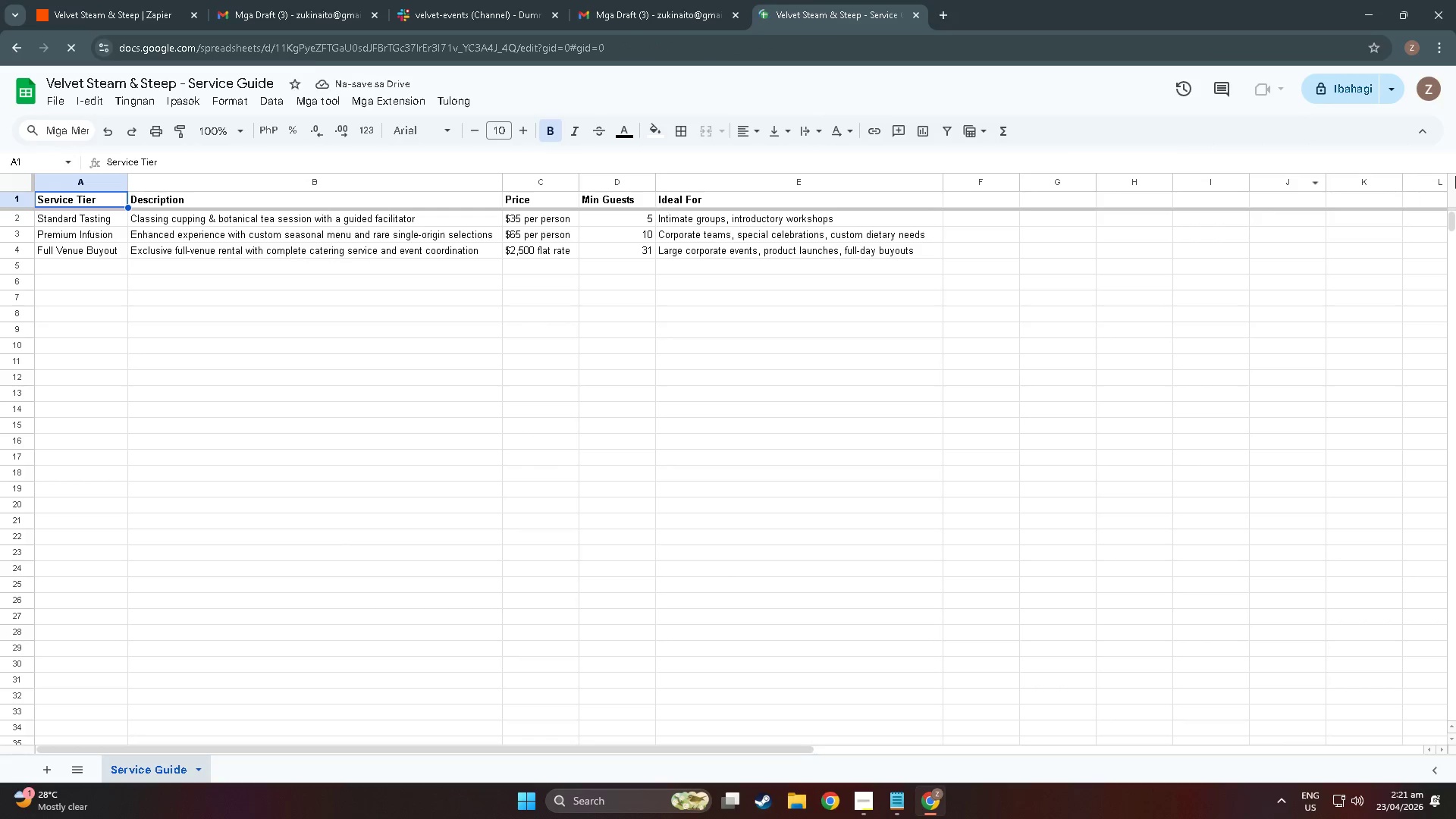 
left_click([1447, 40])
 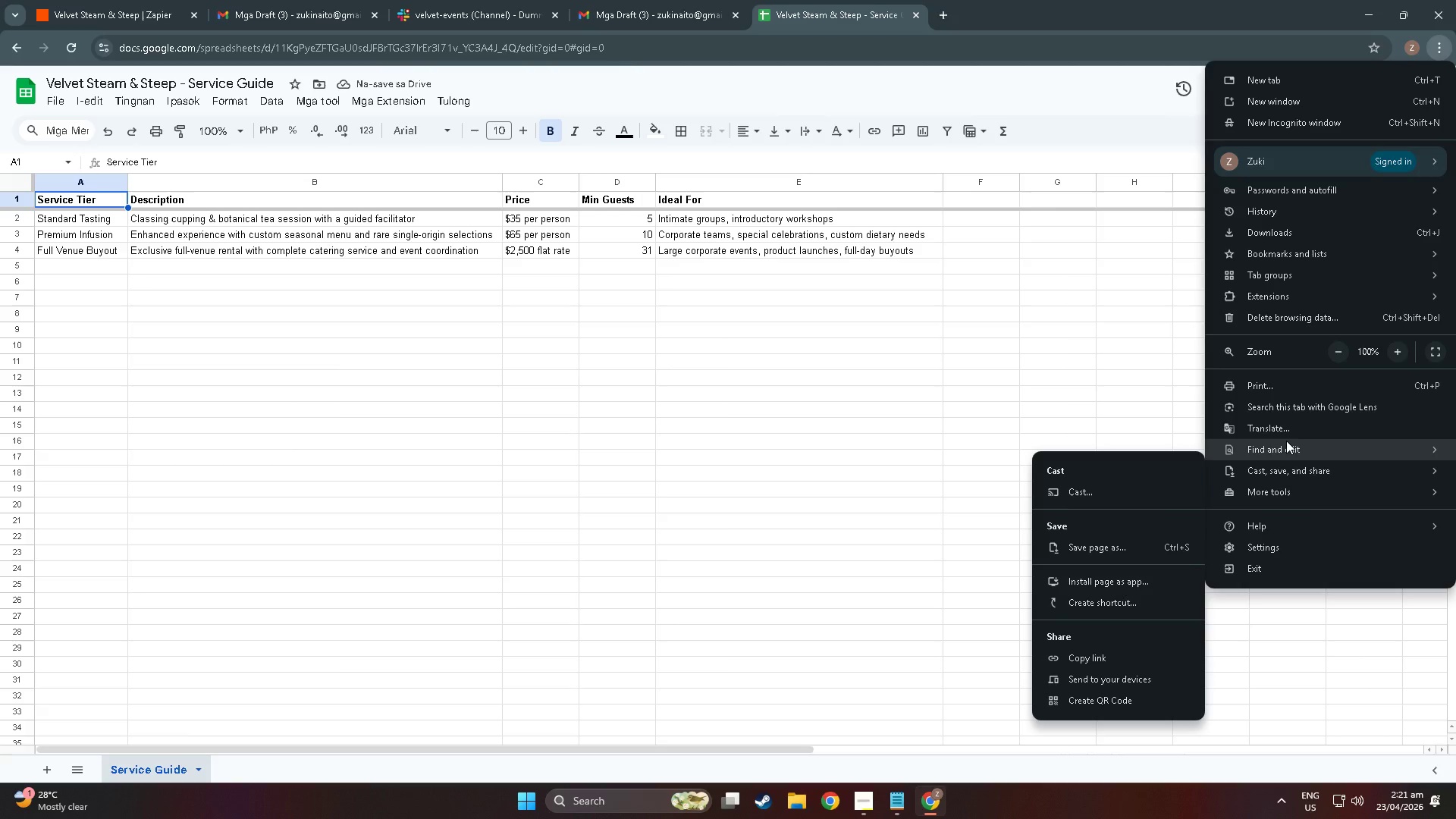 
left_click([1282, 428])
 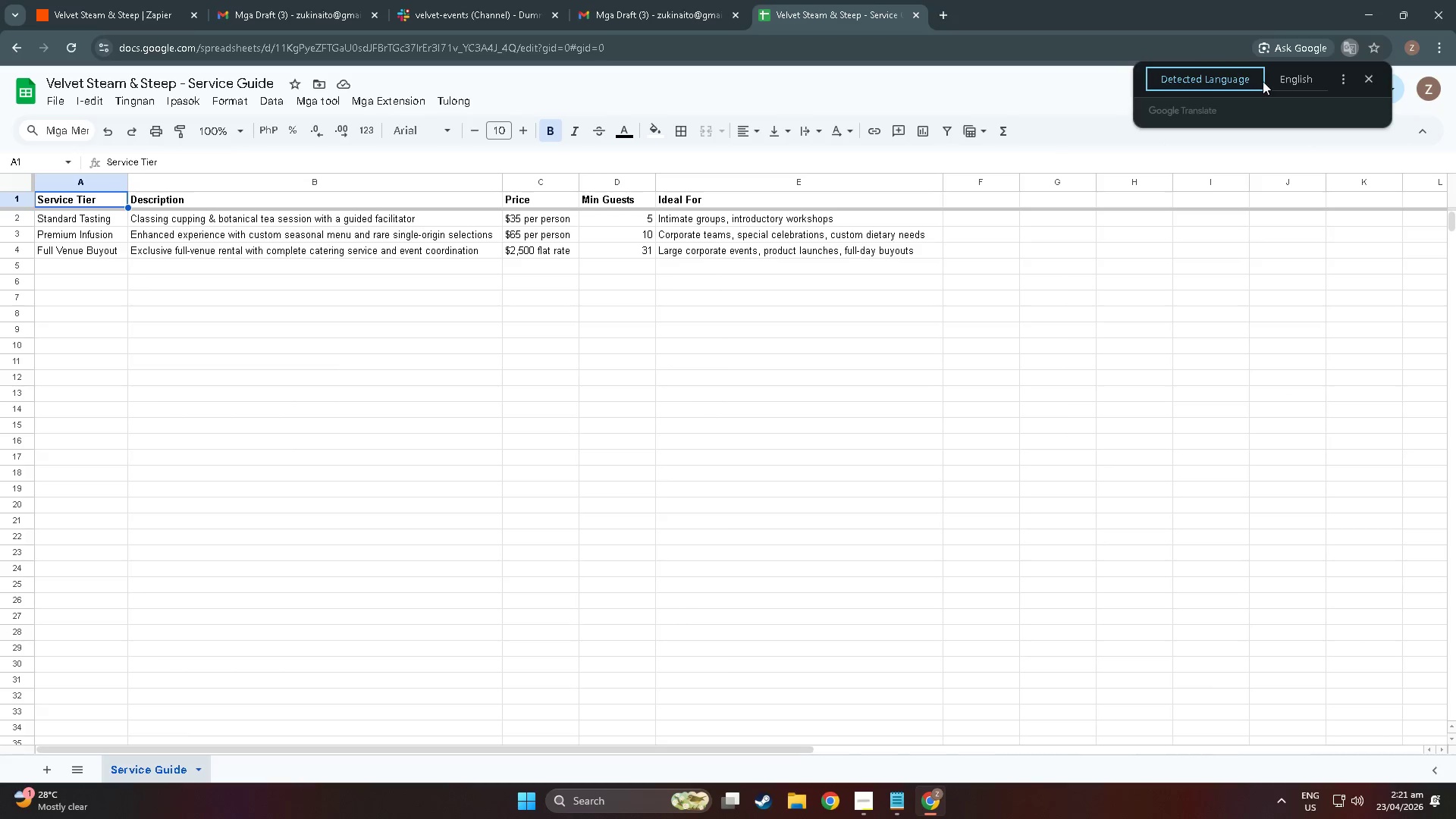 
left_click([1298, 77])
 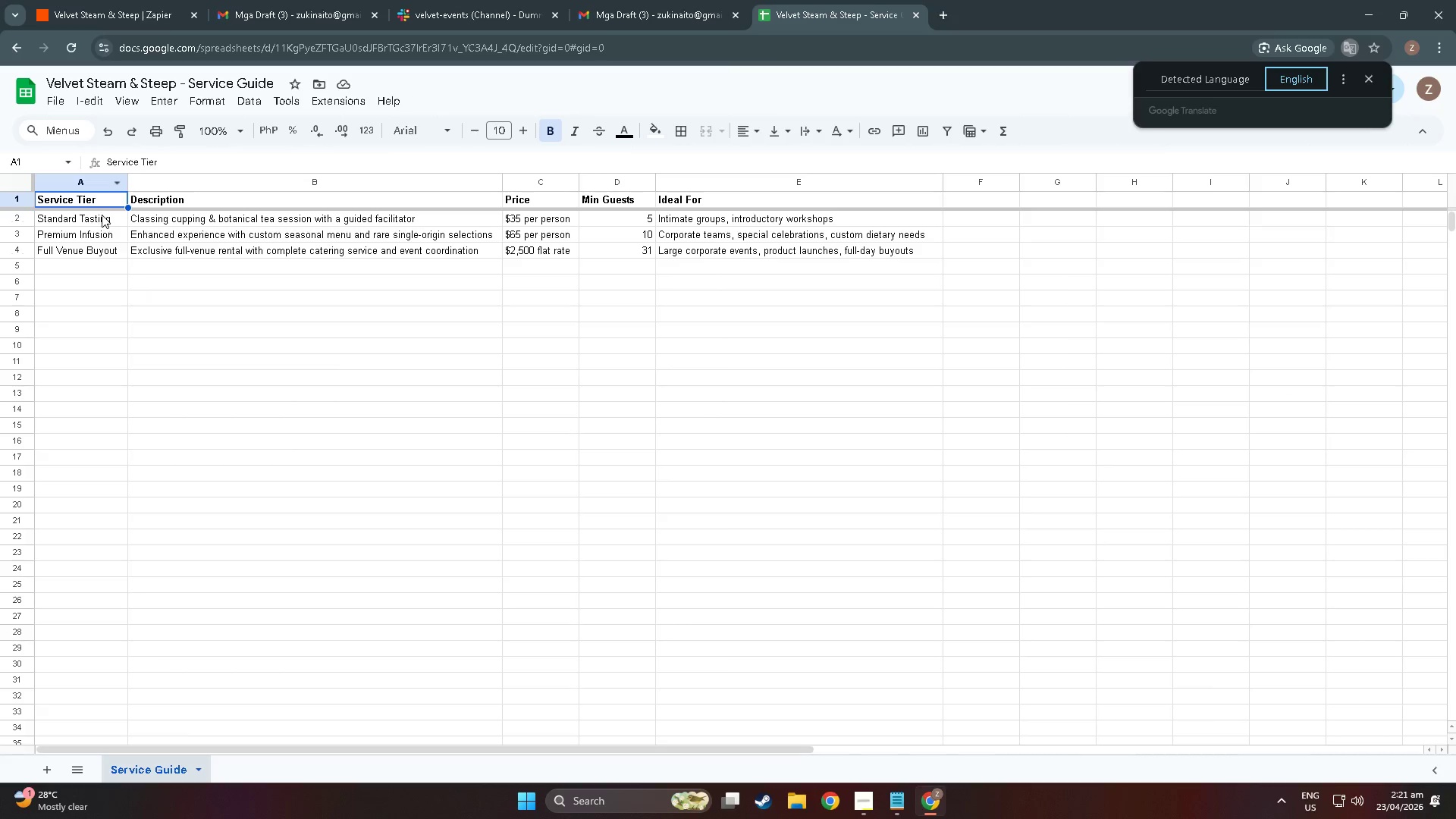 
left_click([154, 312])
 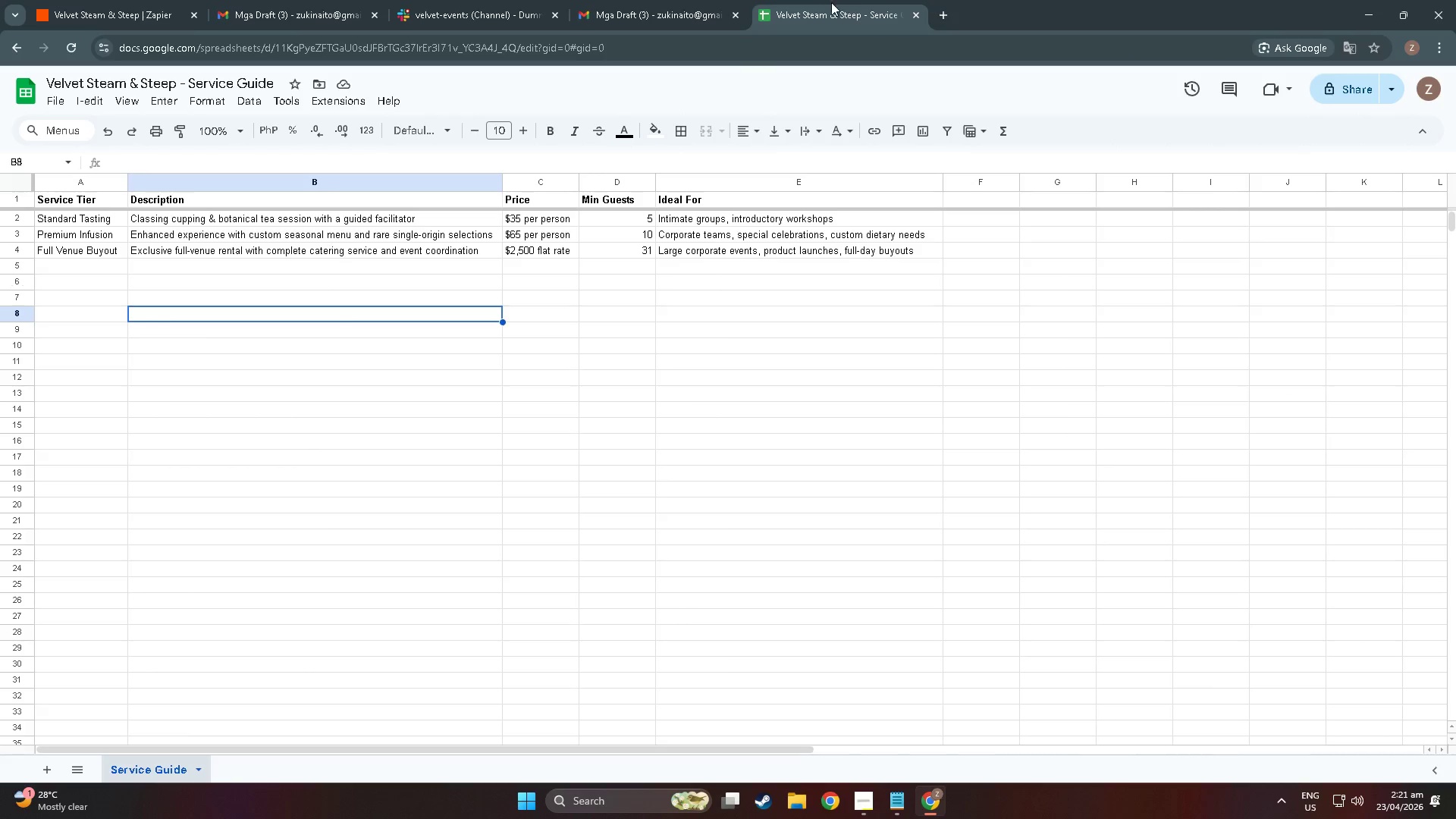 
left_click([940, 17])
 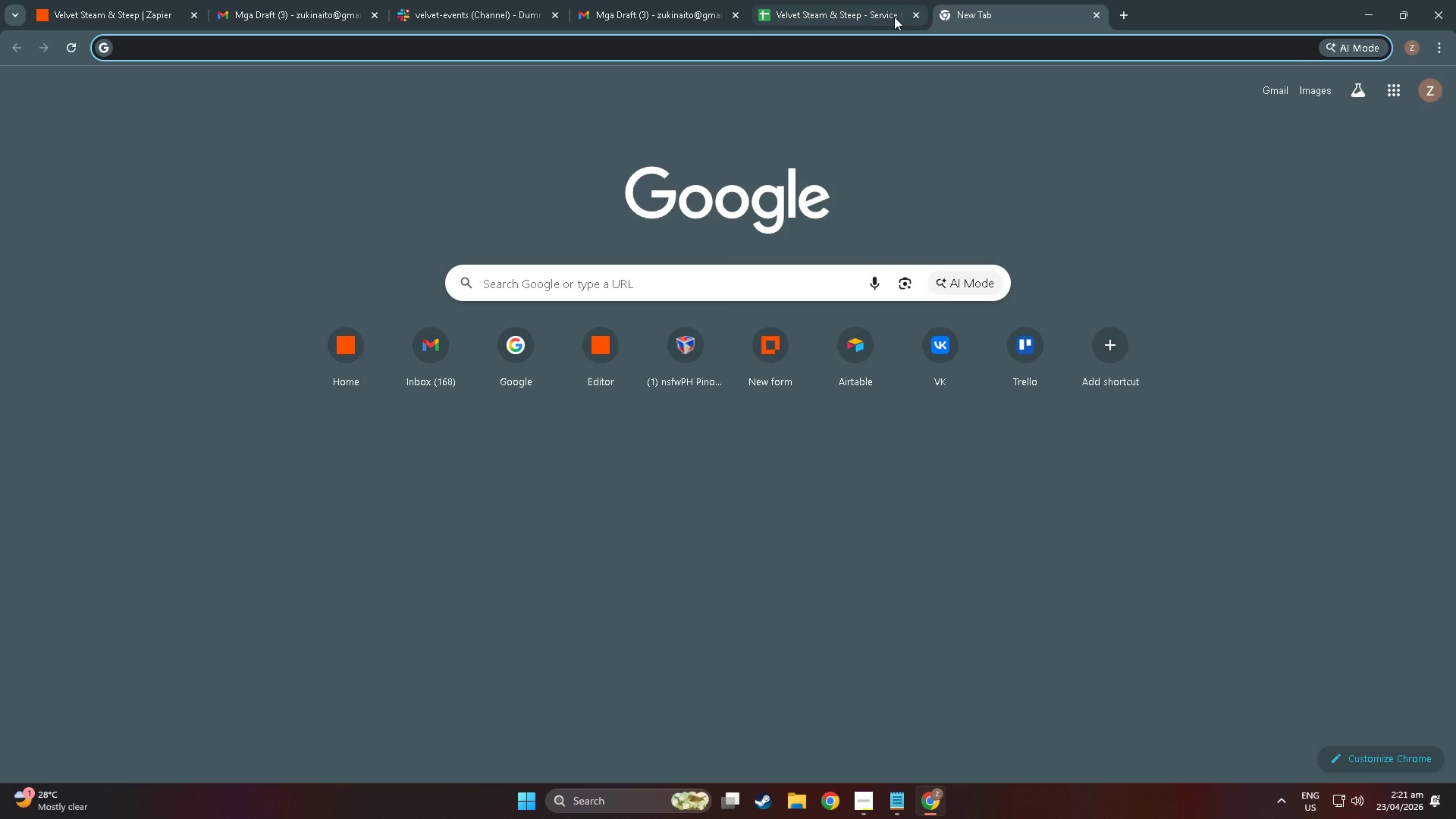 
left_click([871, 11])
 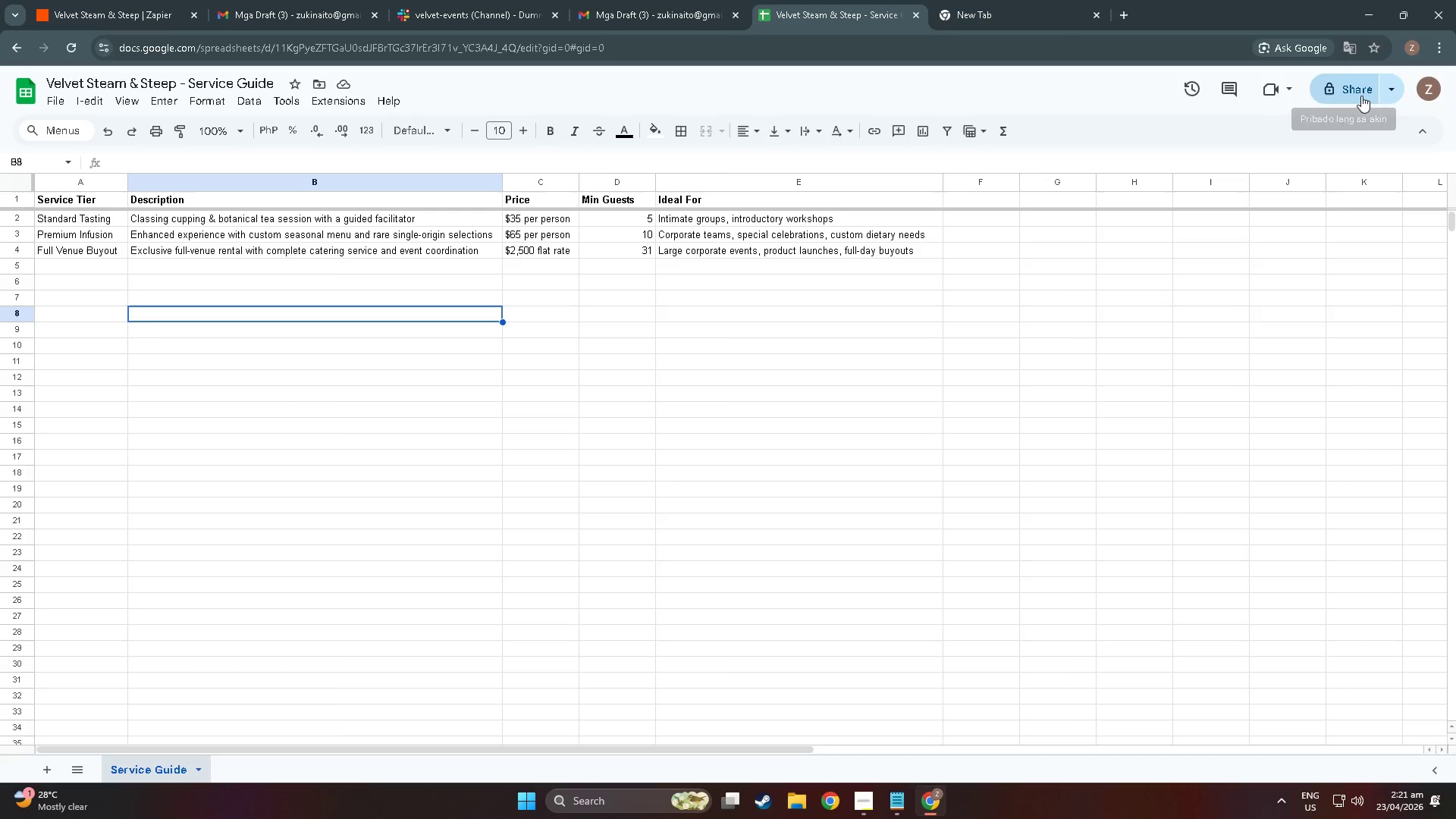 
left_click([1360, 95])
 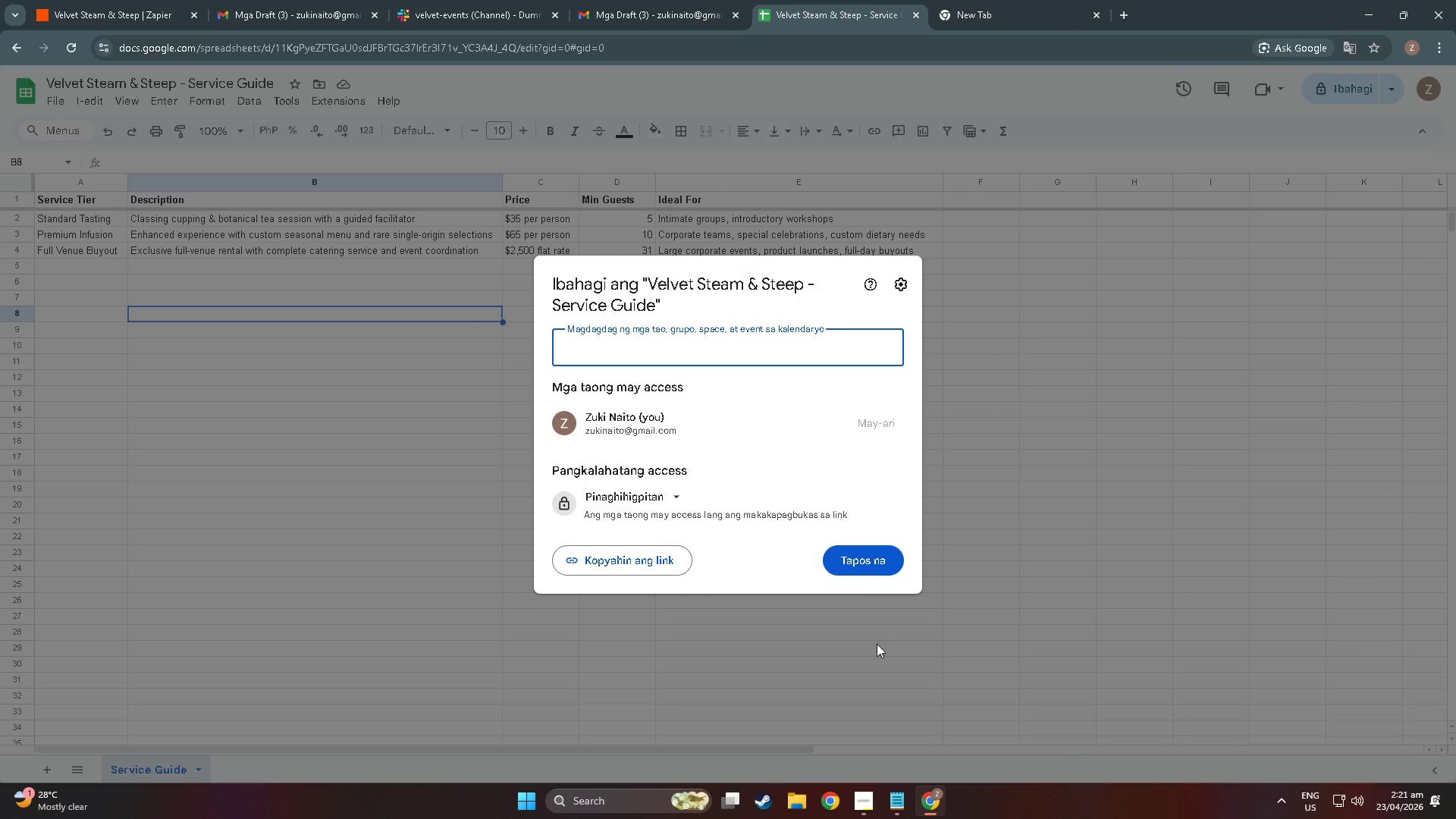 
left_click([751, 613])
 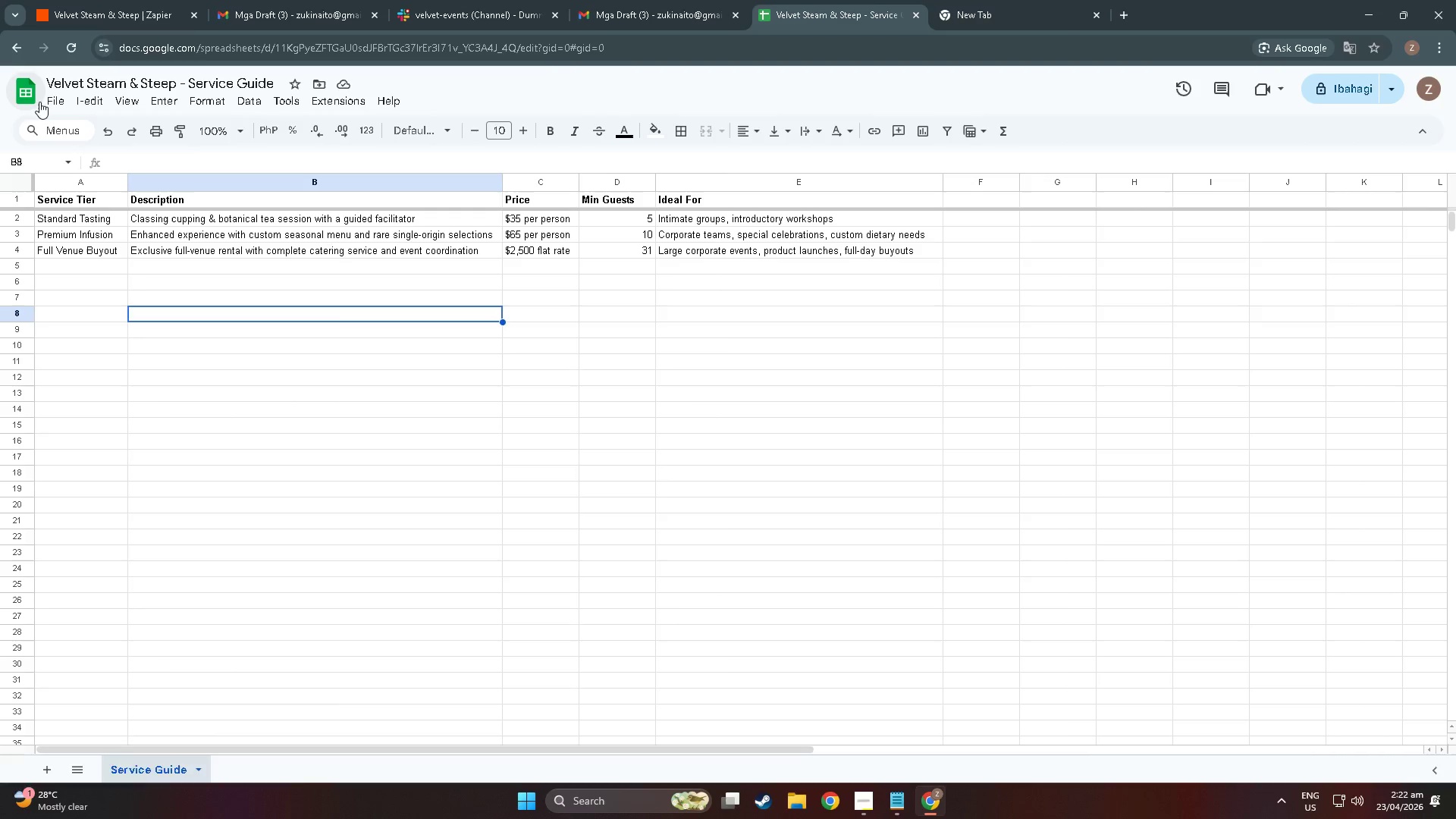 
left_click([49, 102])
 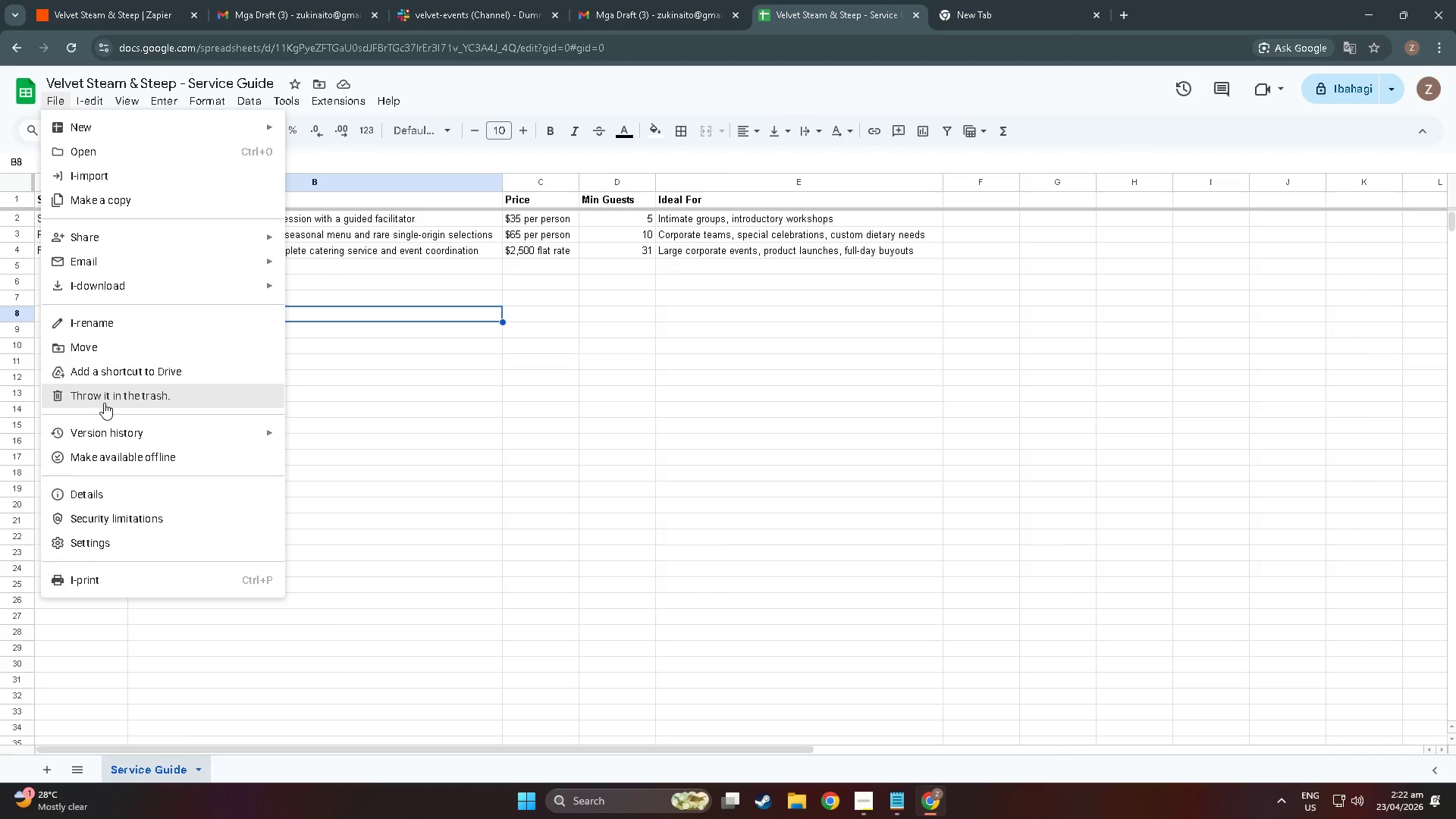 
wait(6.72)
 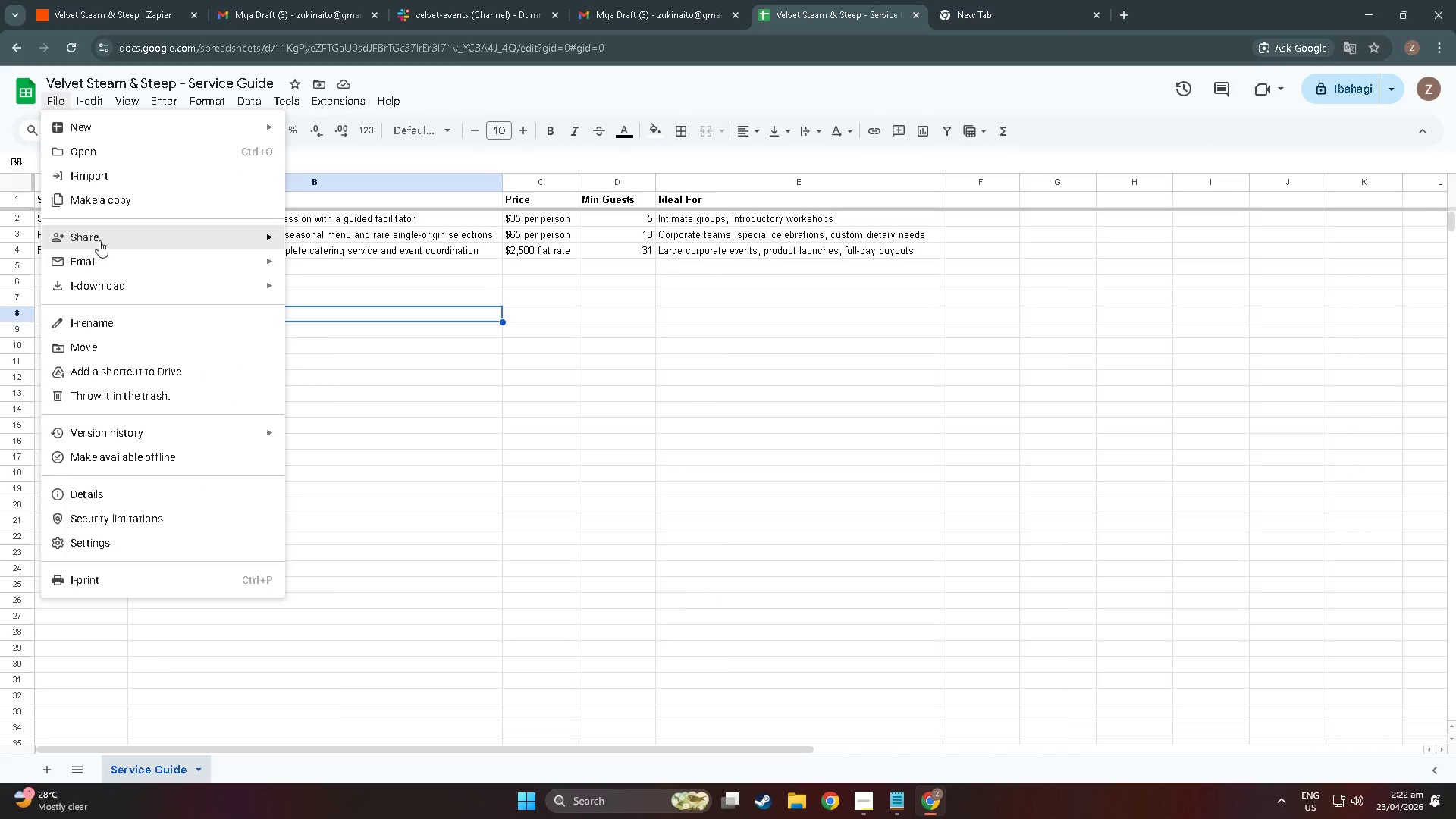 
left_click([131, 289])
 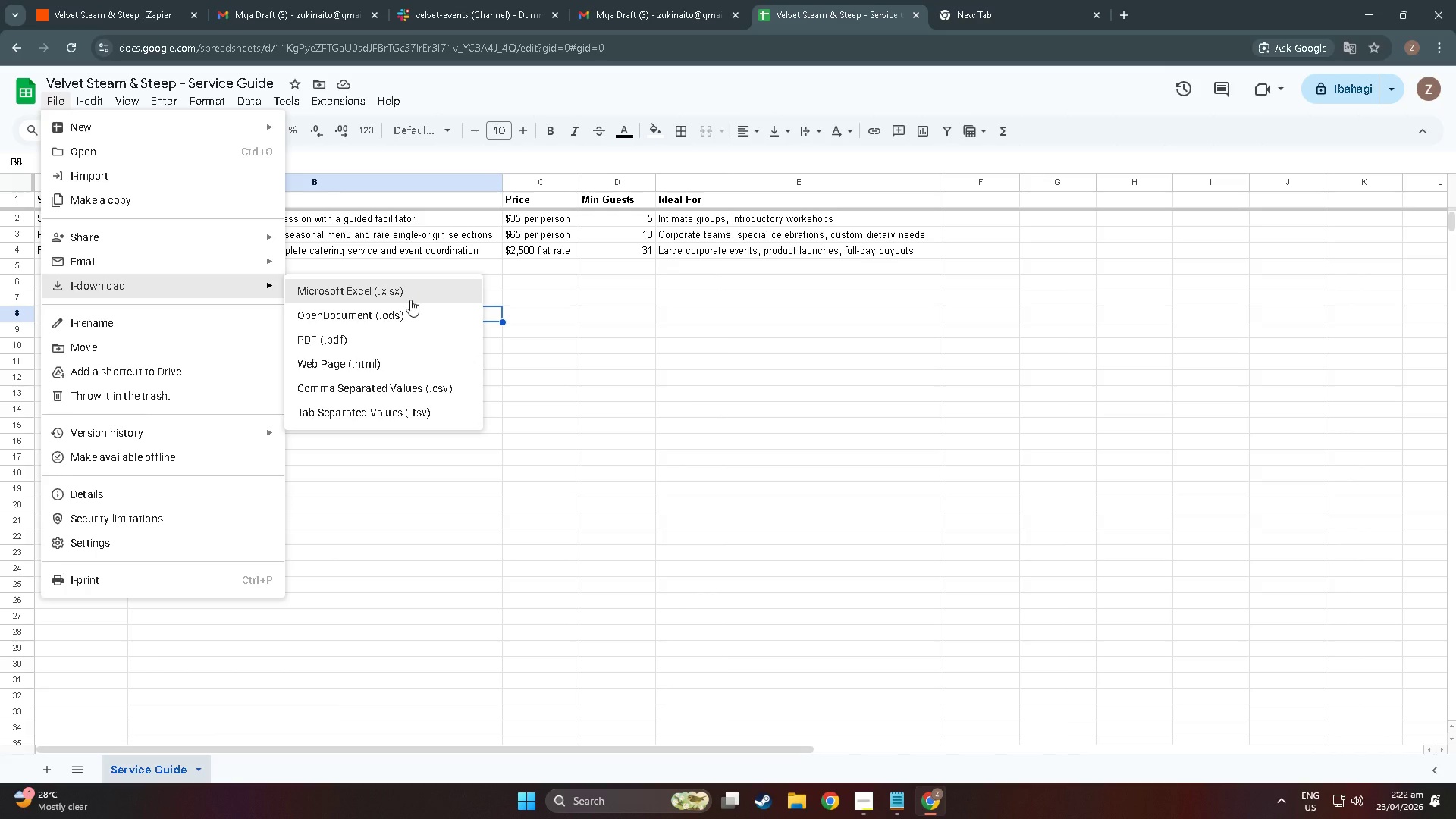 
wait(7.98)
 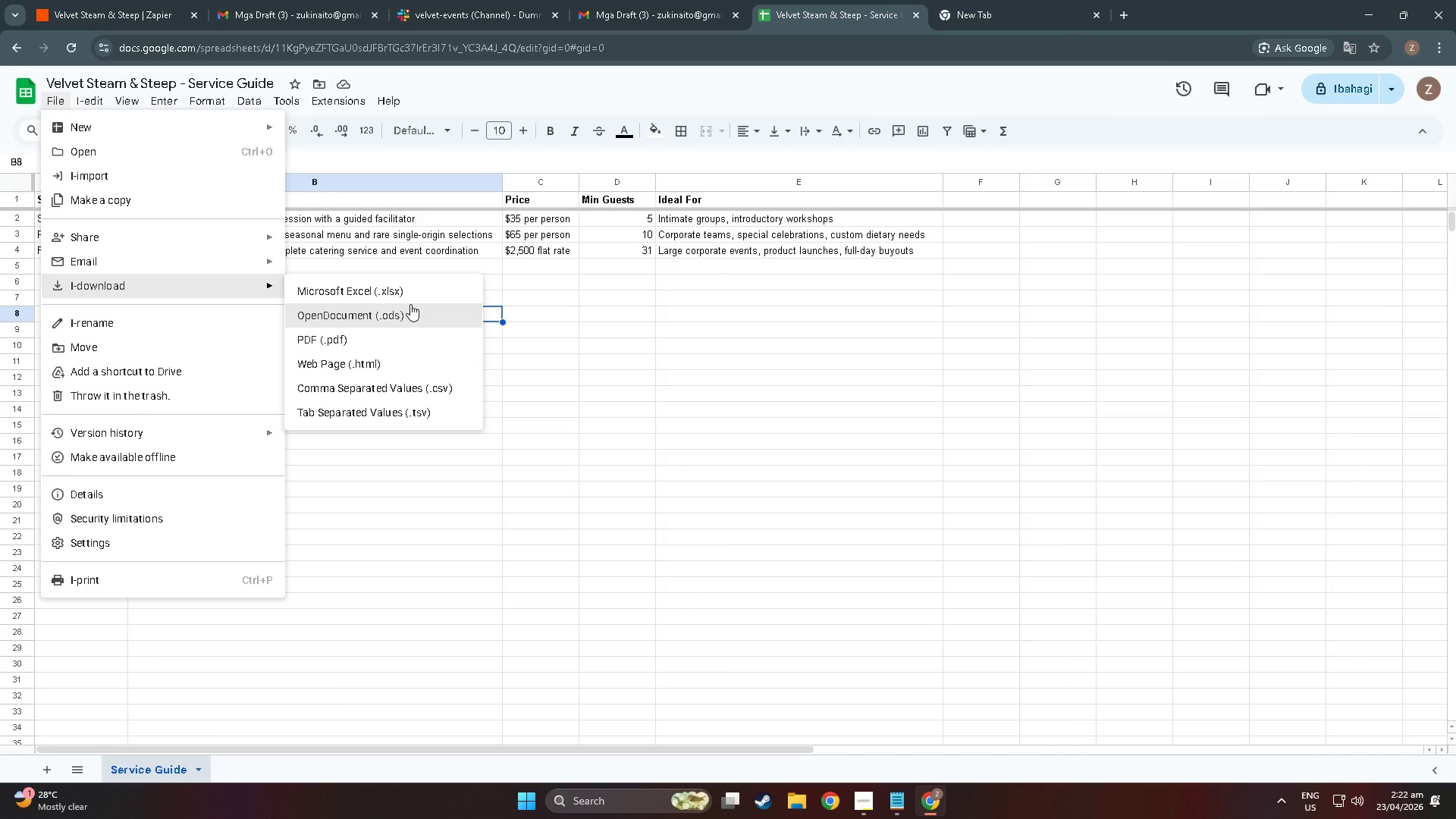 
left_click([408, 394])
 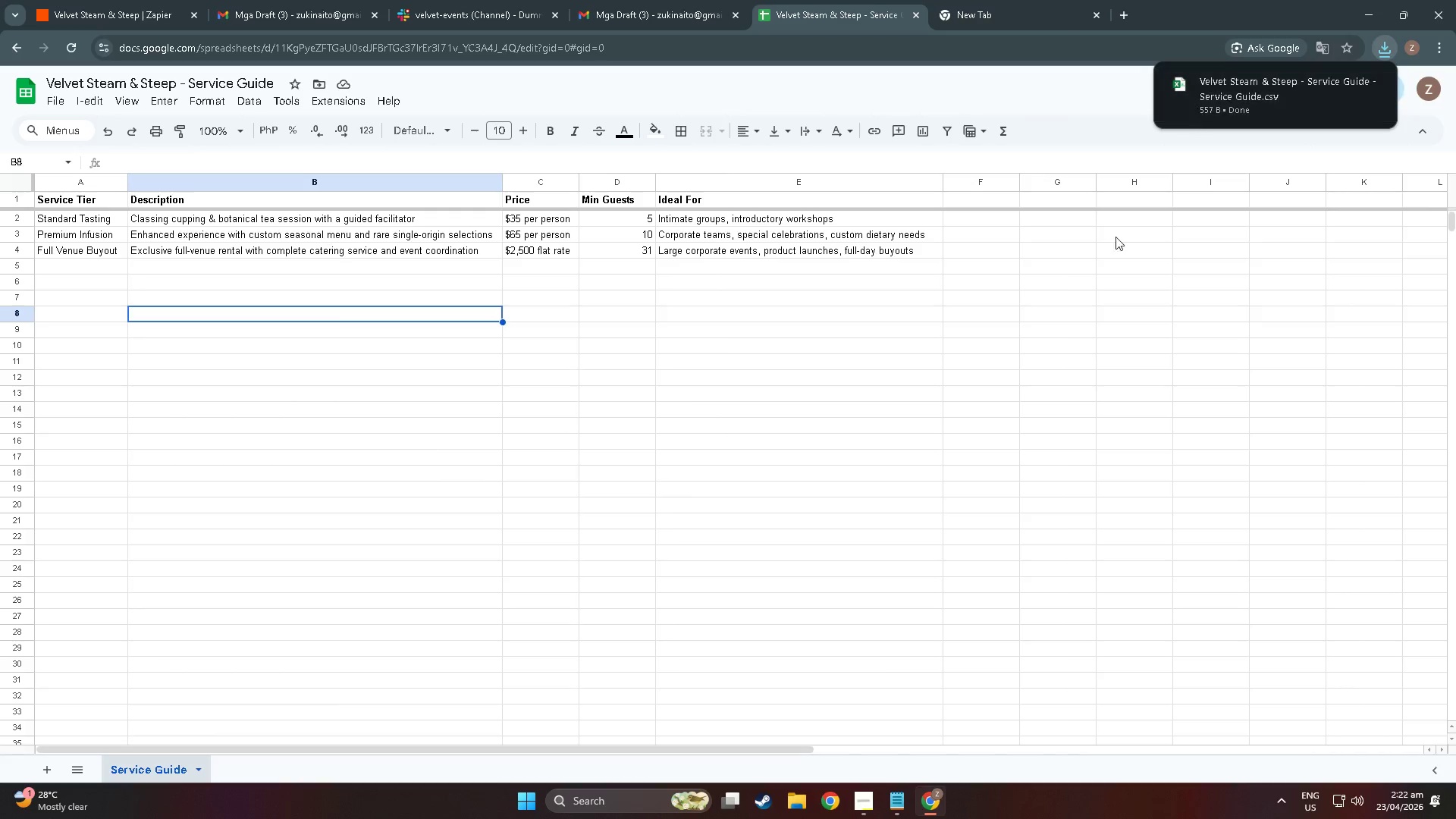 
left_click([864, 805])